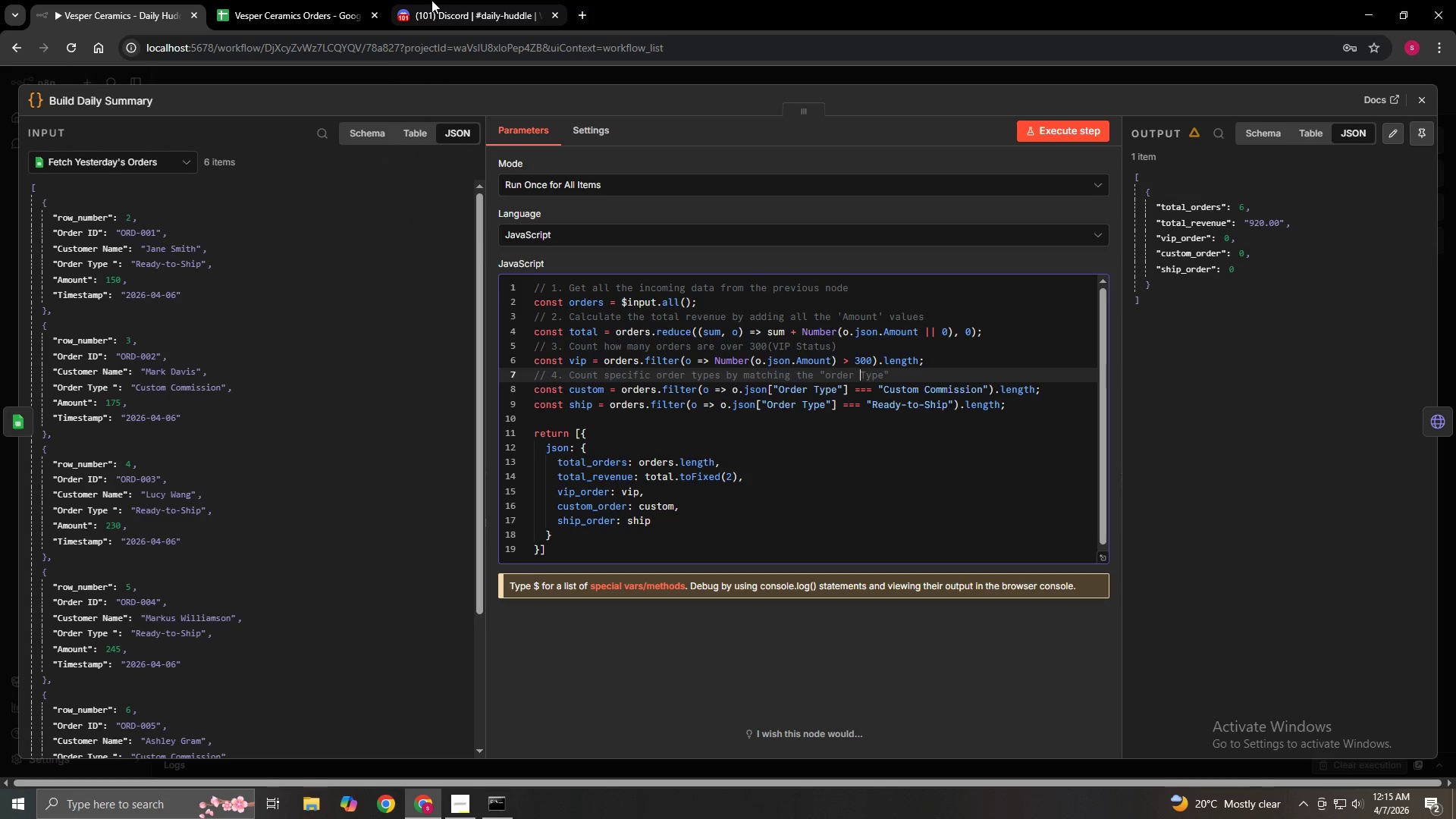 
key(ArrowLeft)
 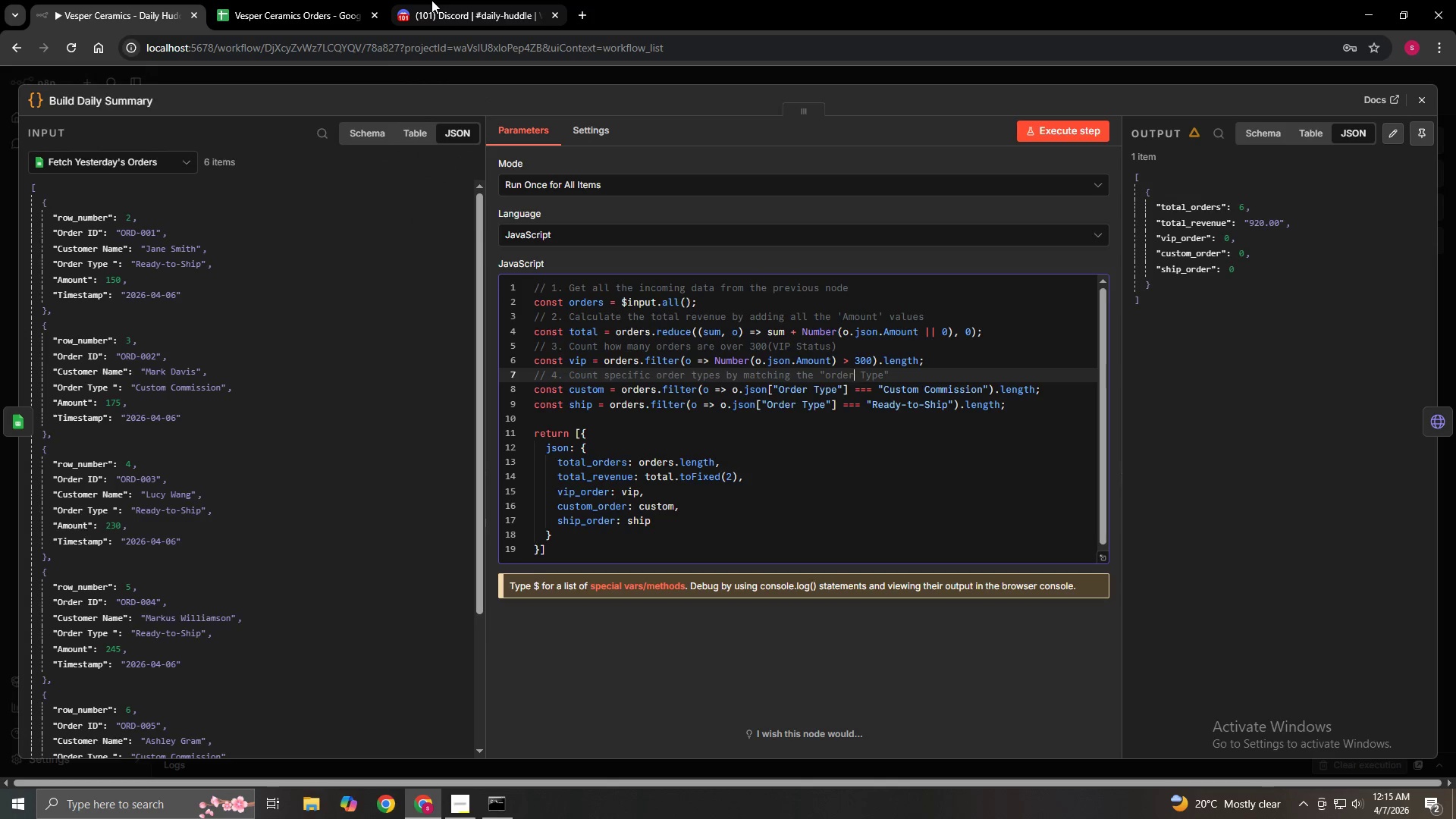 
key(ArrowLeft)
 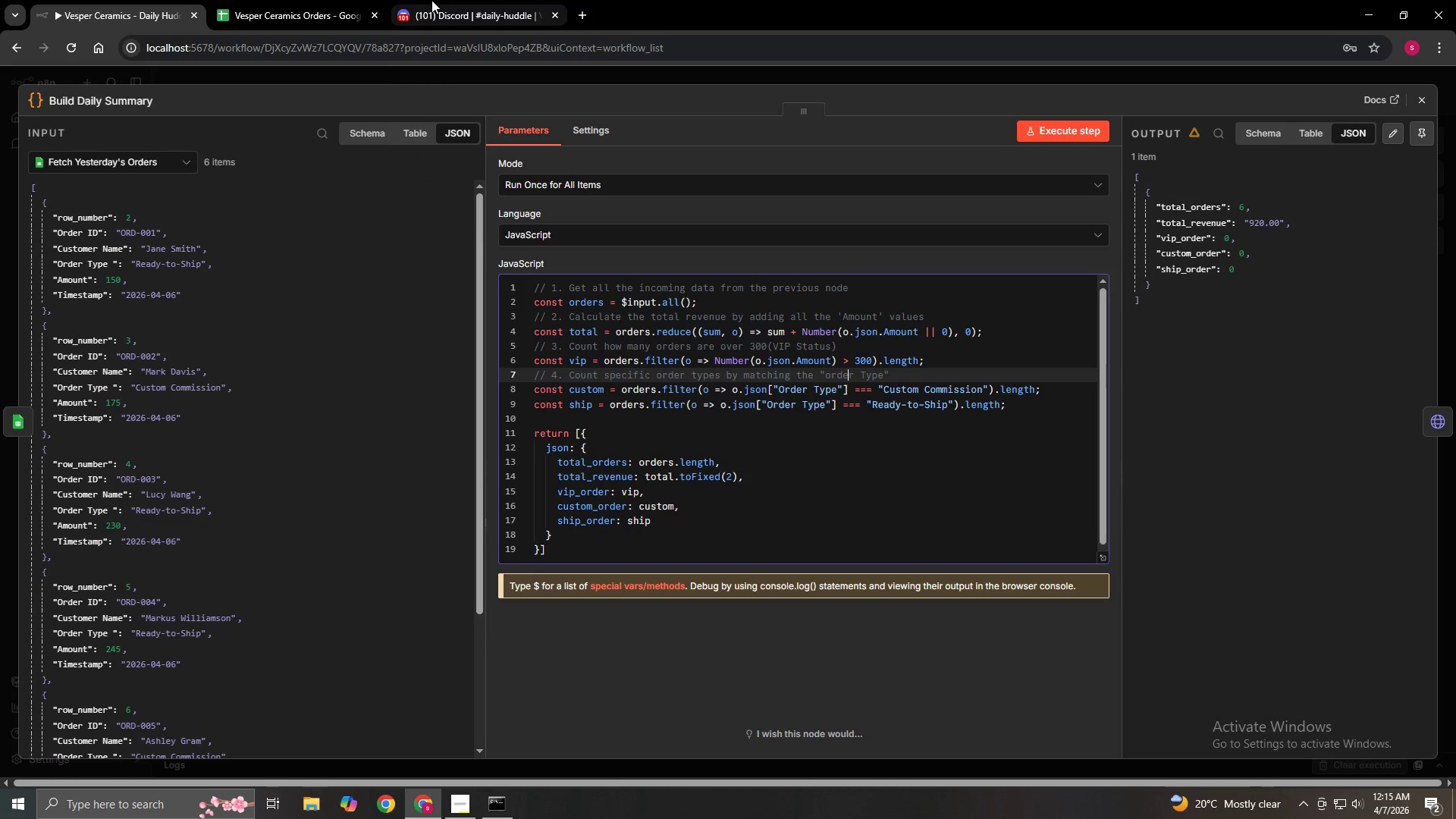 
key(ArrowLeft)
 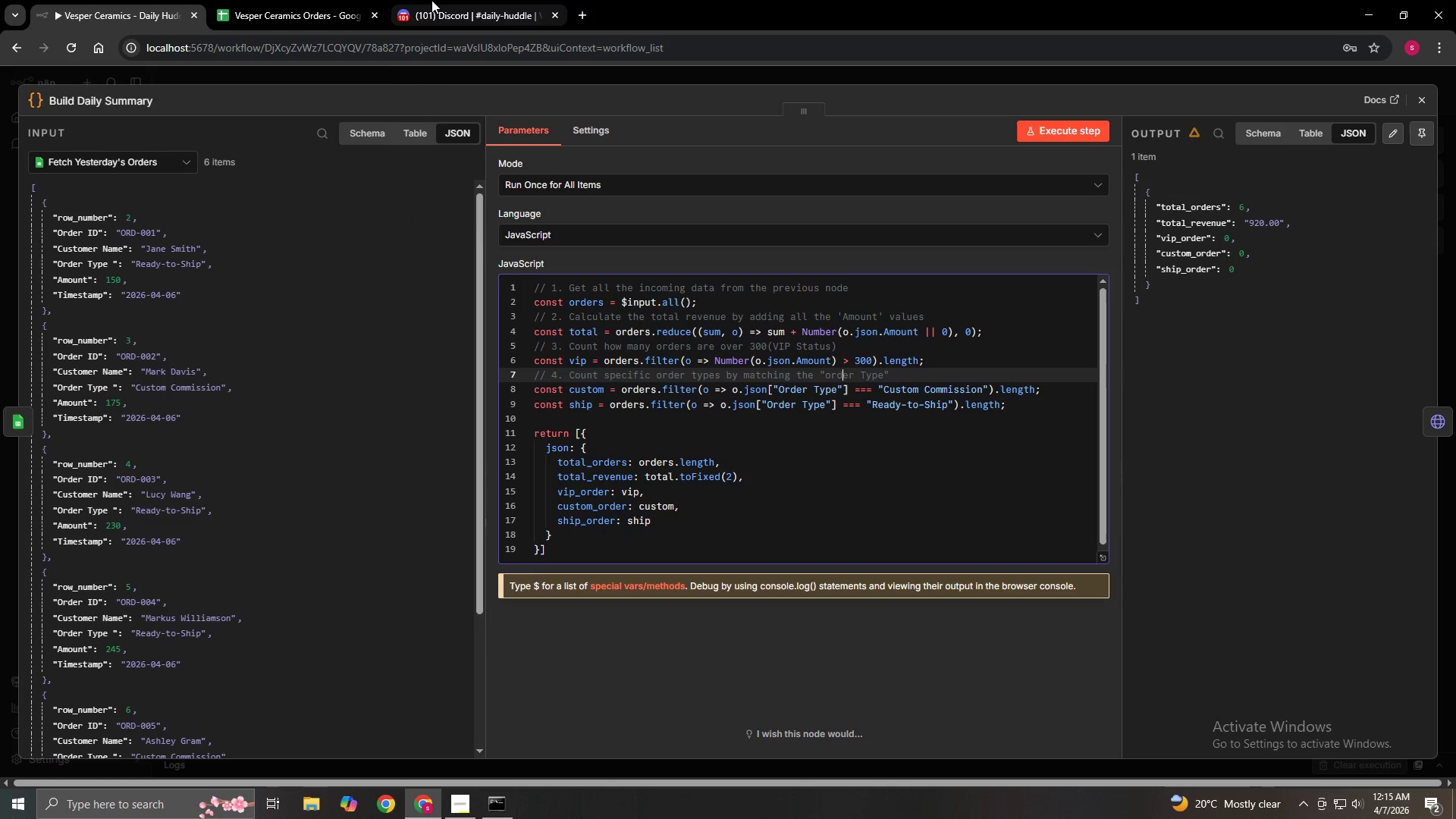 
key(ArrowLeft)
 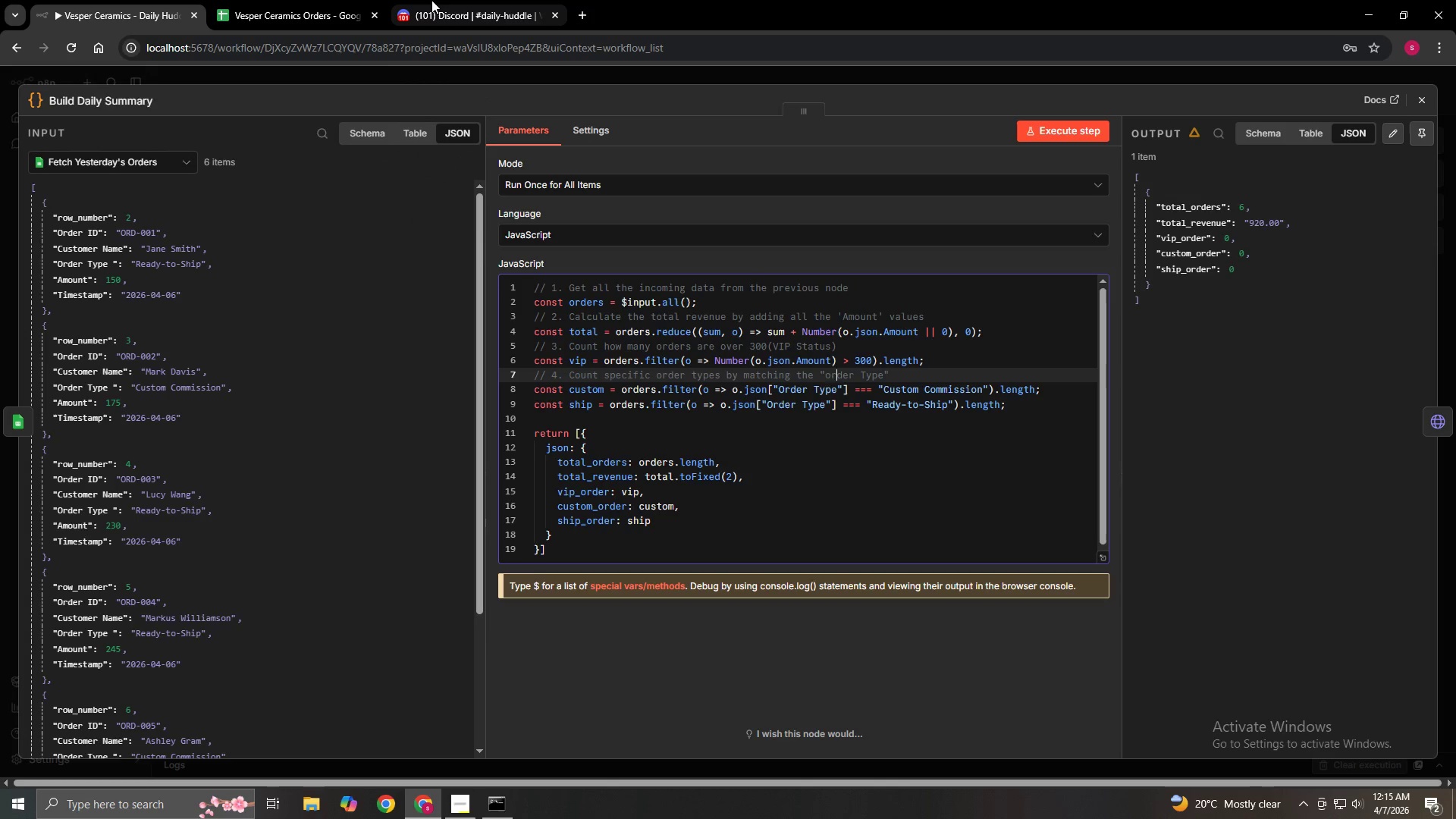 
key(ArrowLeft)
 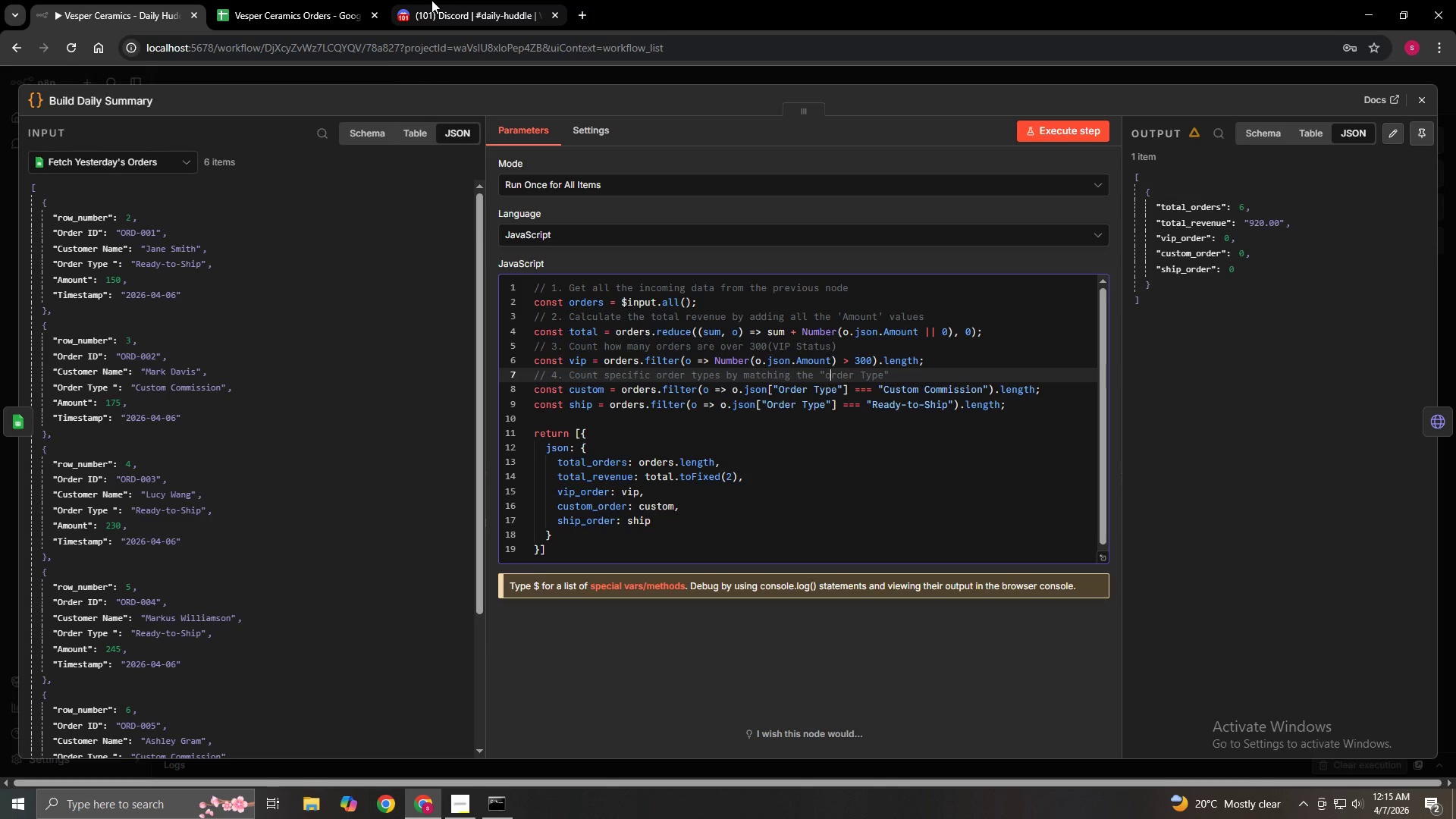 
key(Backspace)
 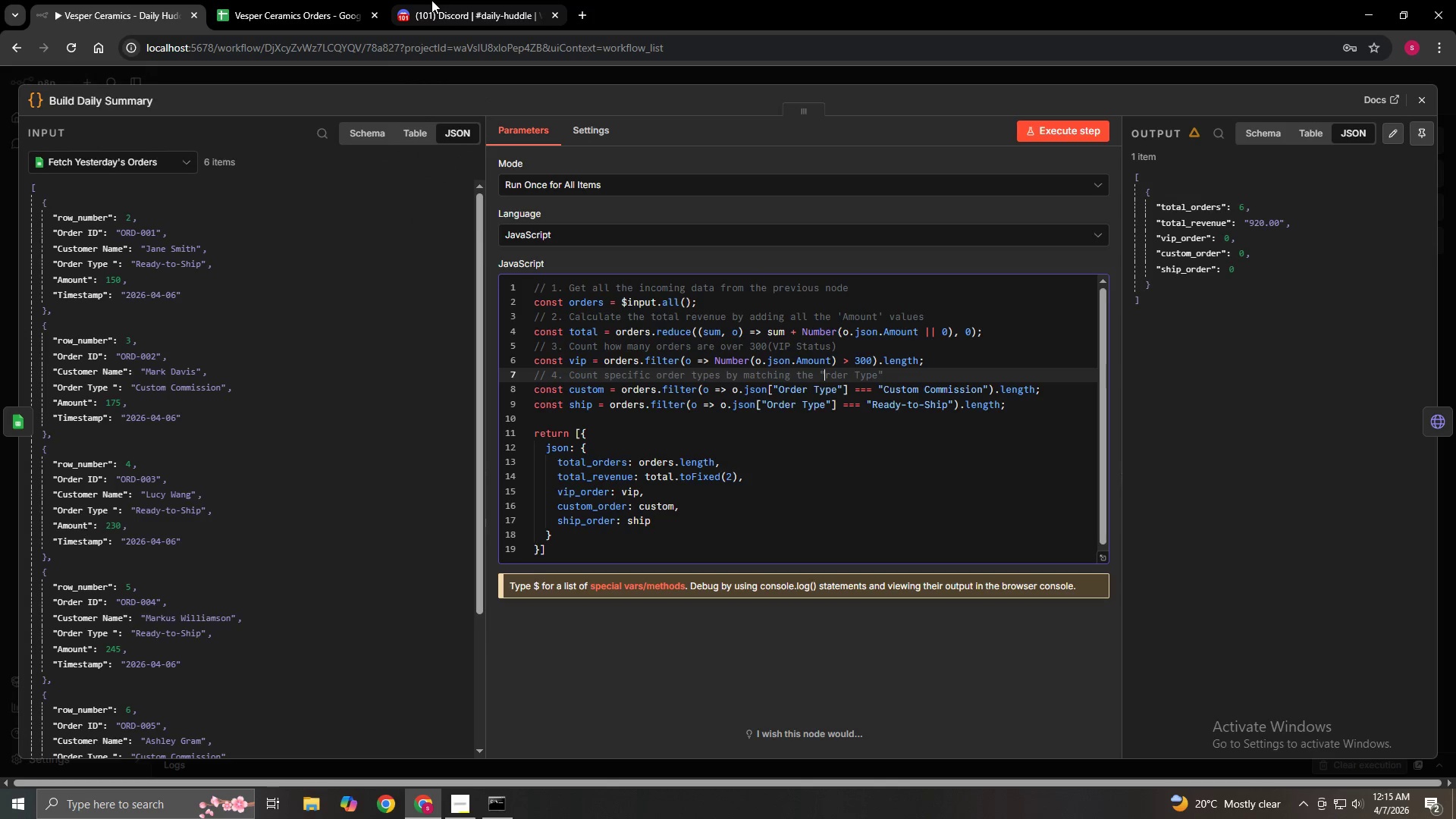 
key(Shift+O)
 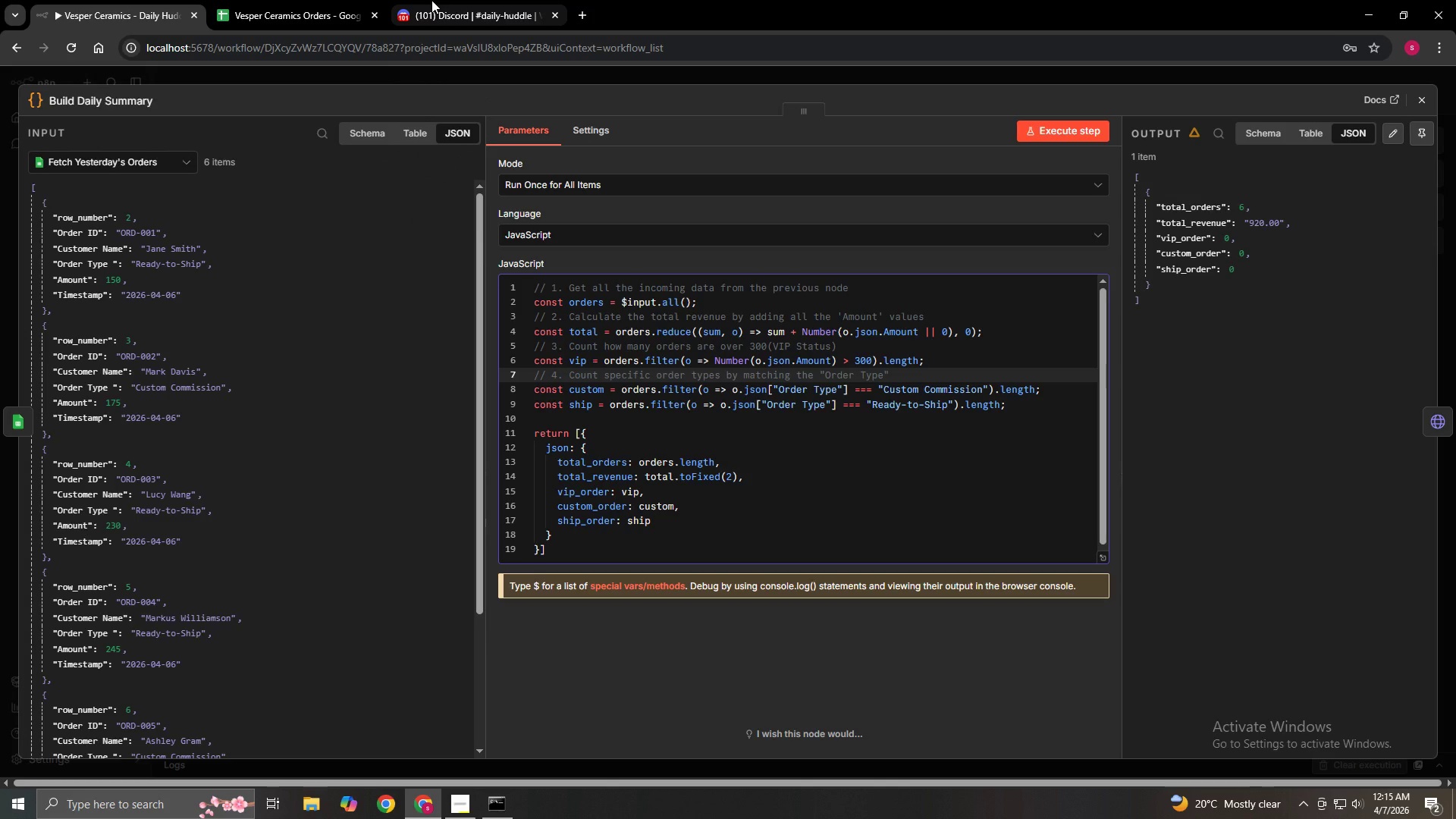 
key(ArrowRight)
 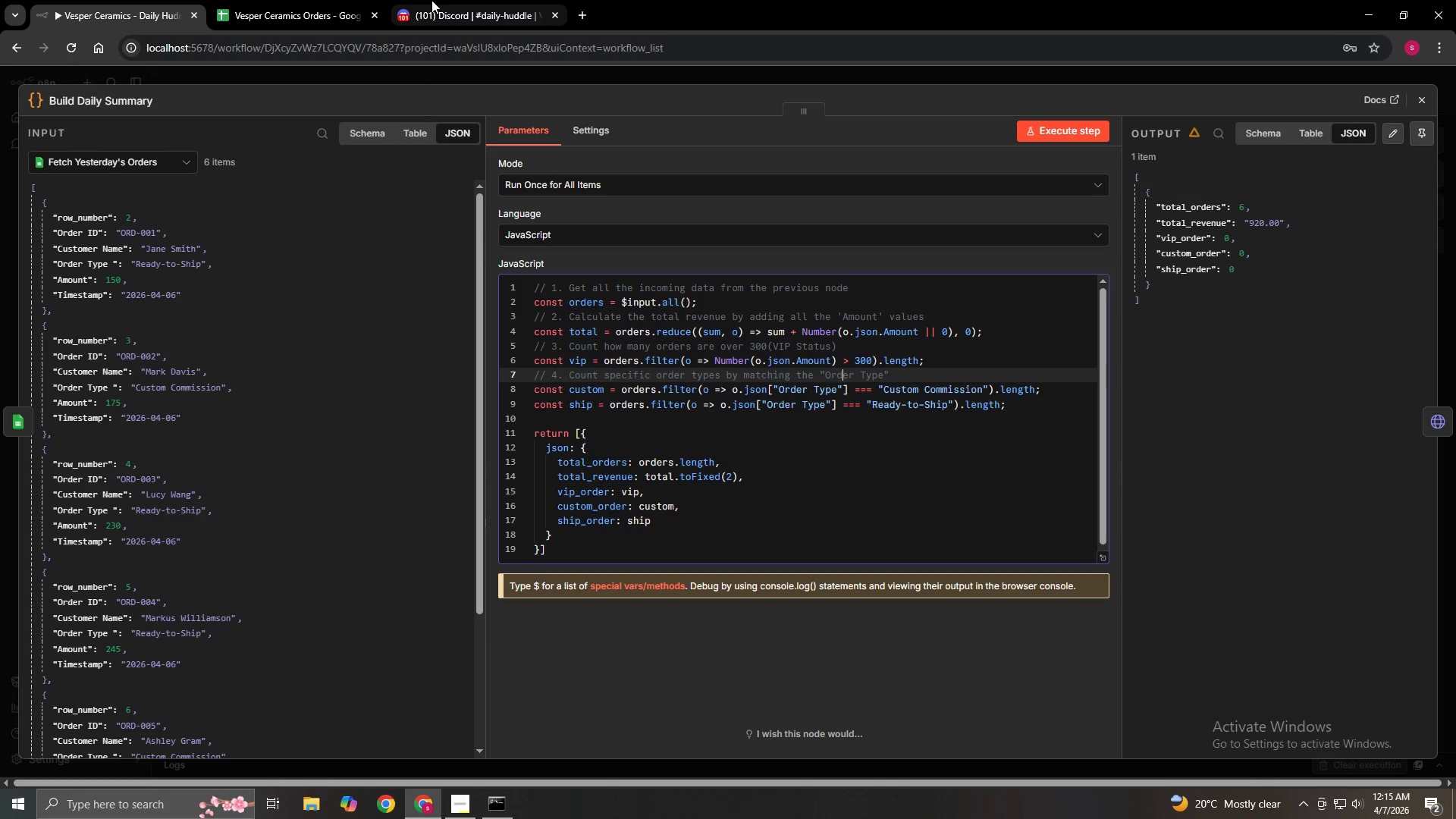 
key(ArrowRight)
 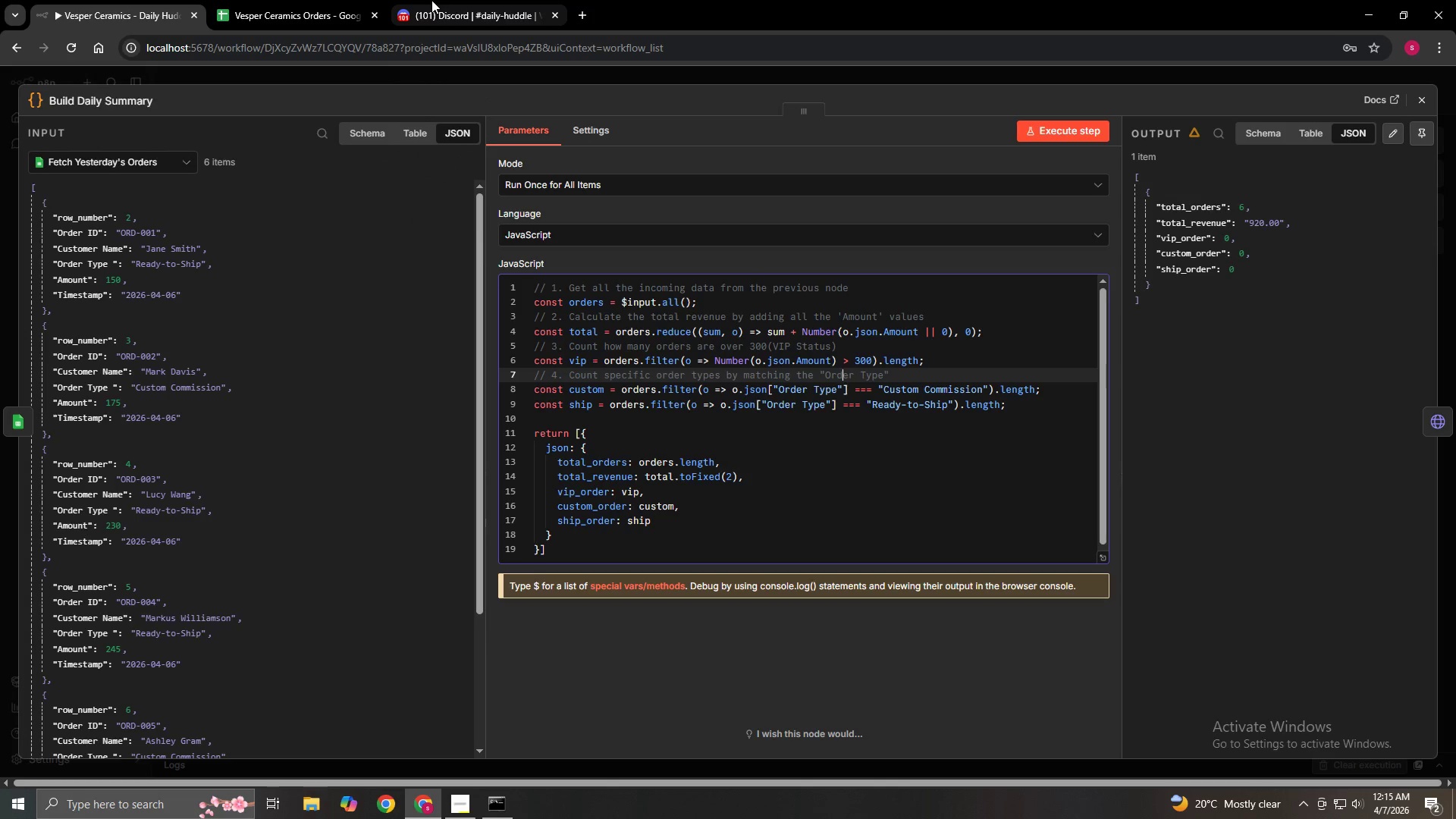 
key(ArrowRight)
 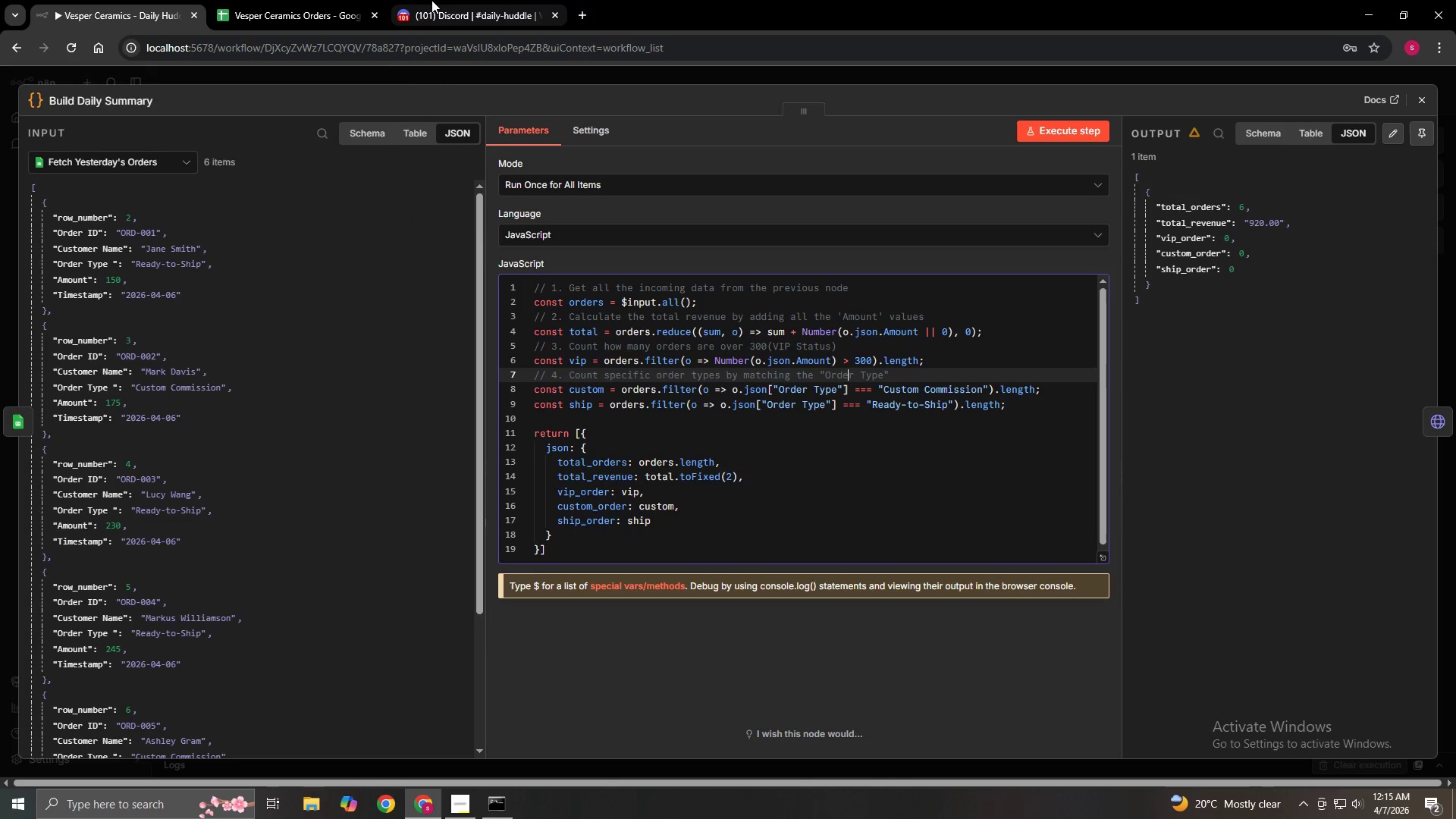 
key(ArrowRight)
 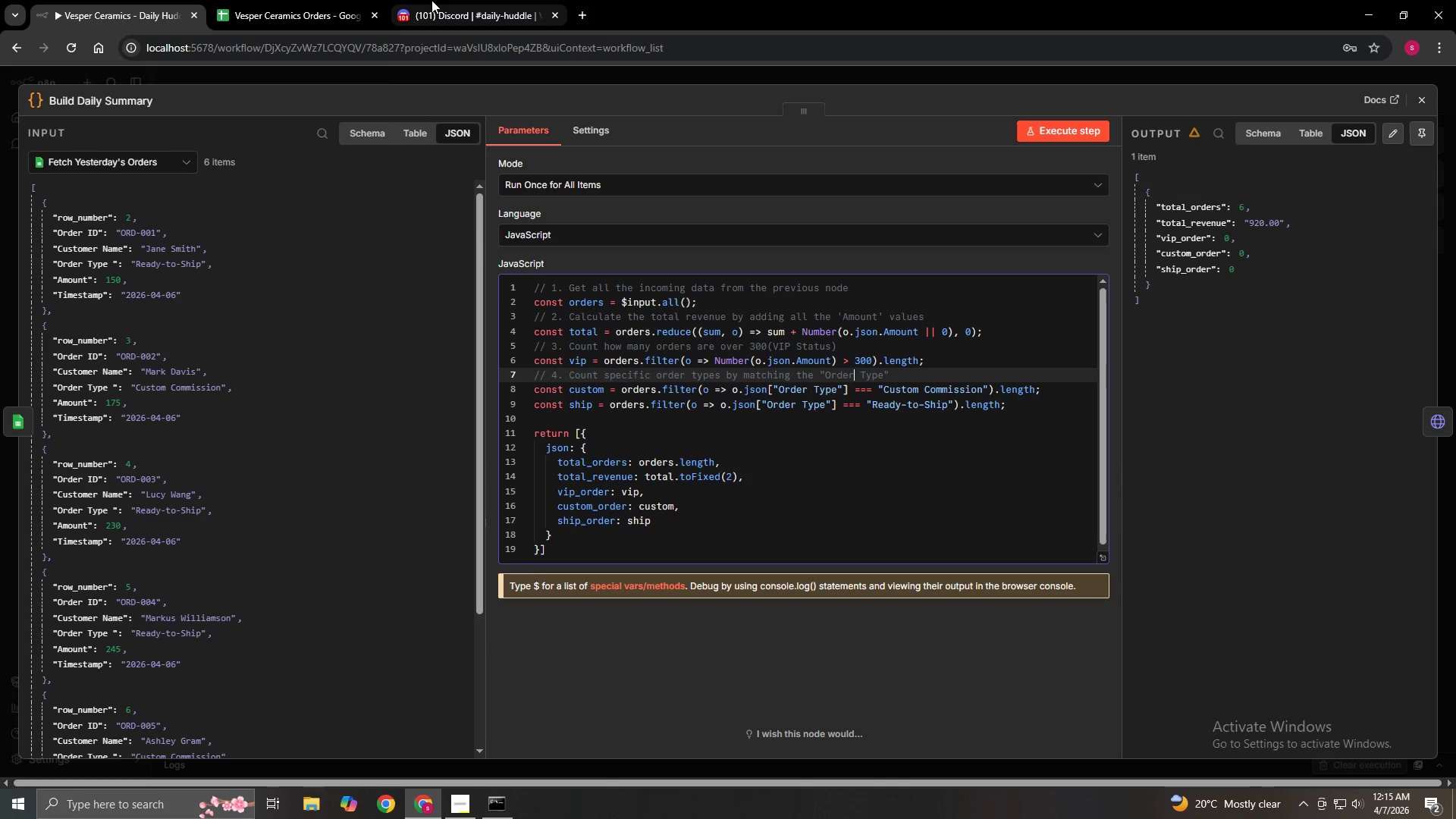 
key(ArrowRight)
 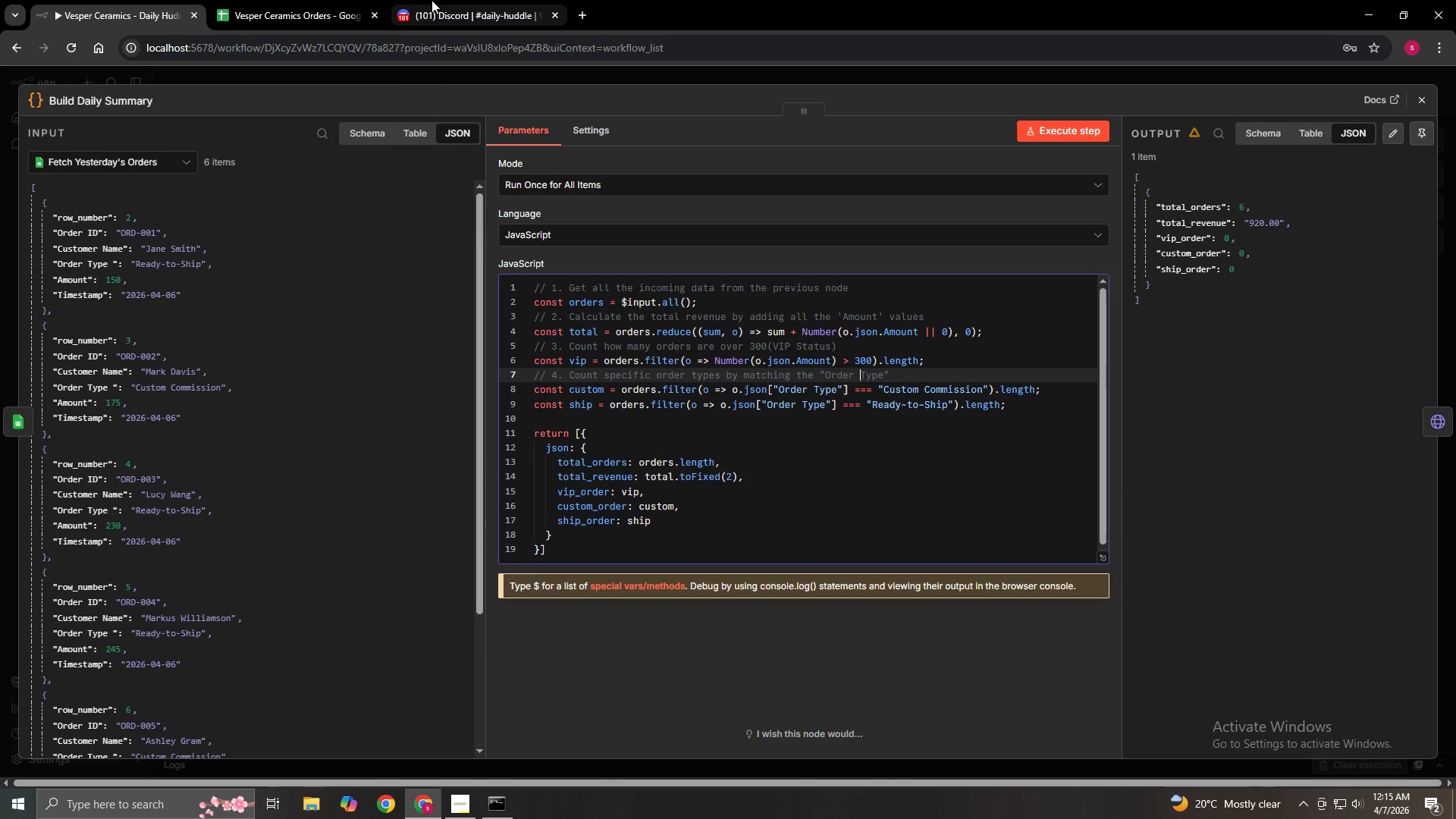 
key(ArrowRight)
 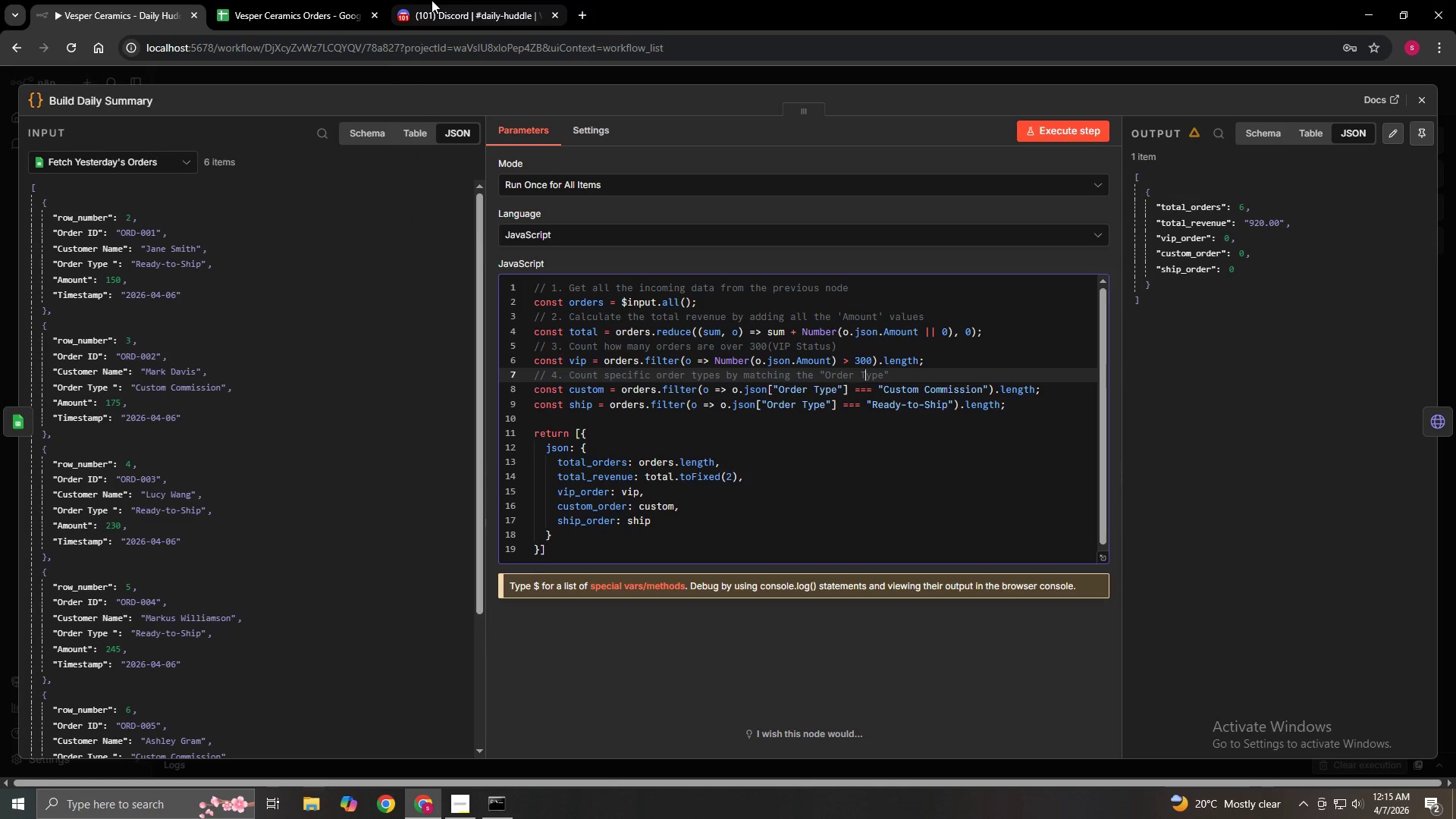 
key(ArrowRight)
 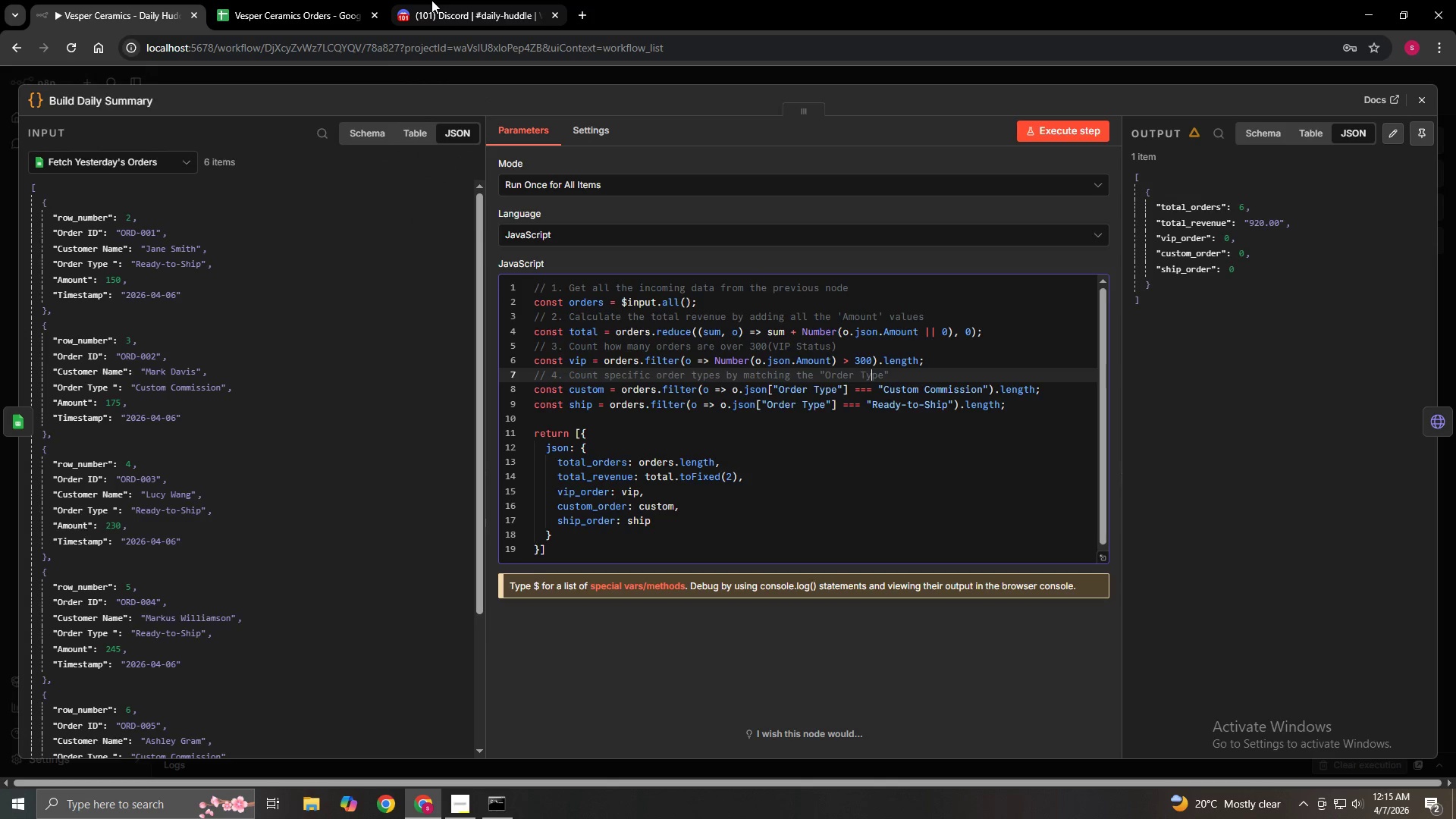 
key(ArrowRight)
 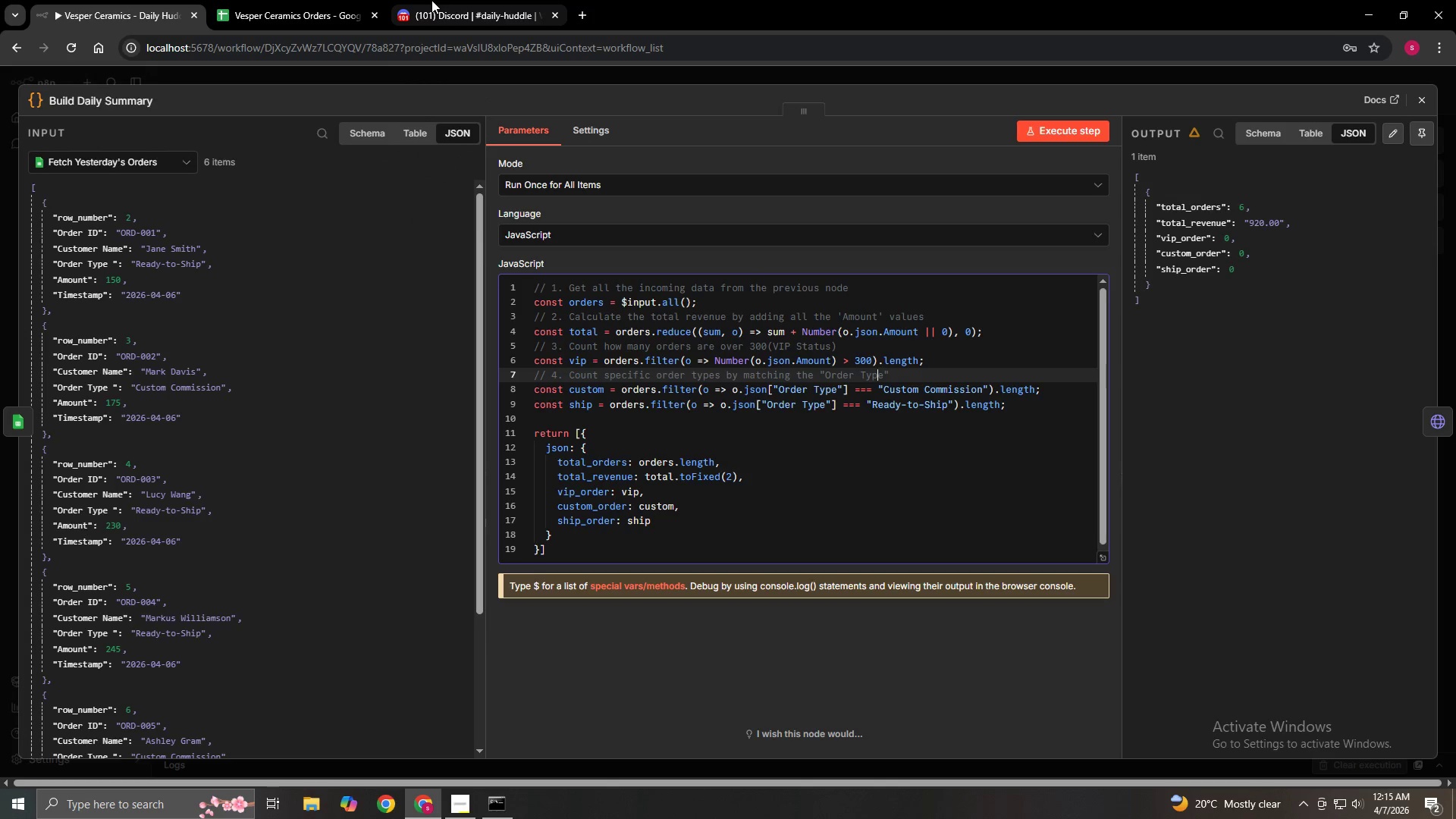 
key(ArrowRight)
 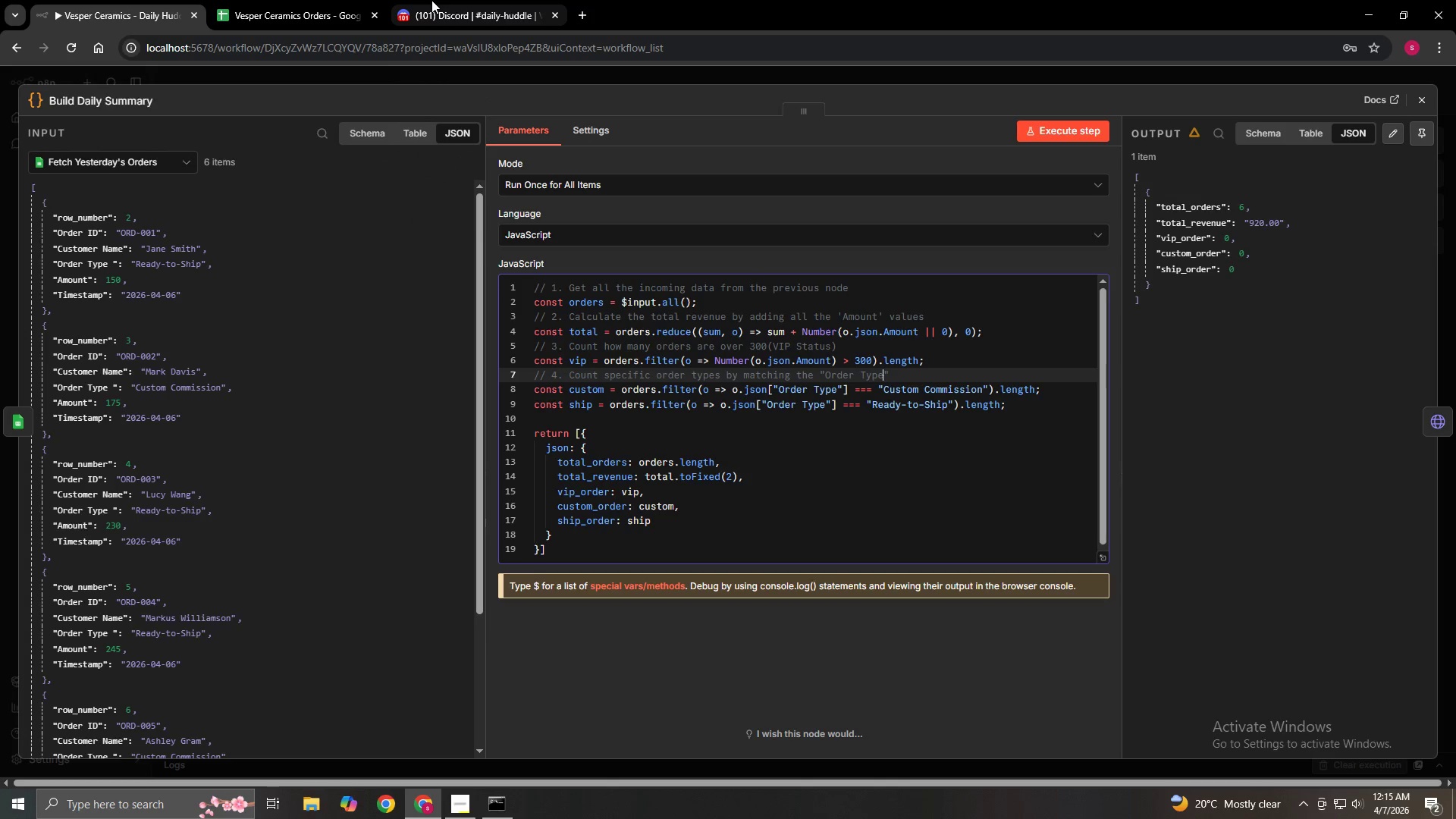 
key(ArrowRight)
 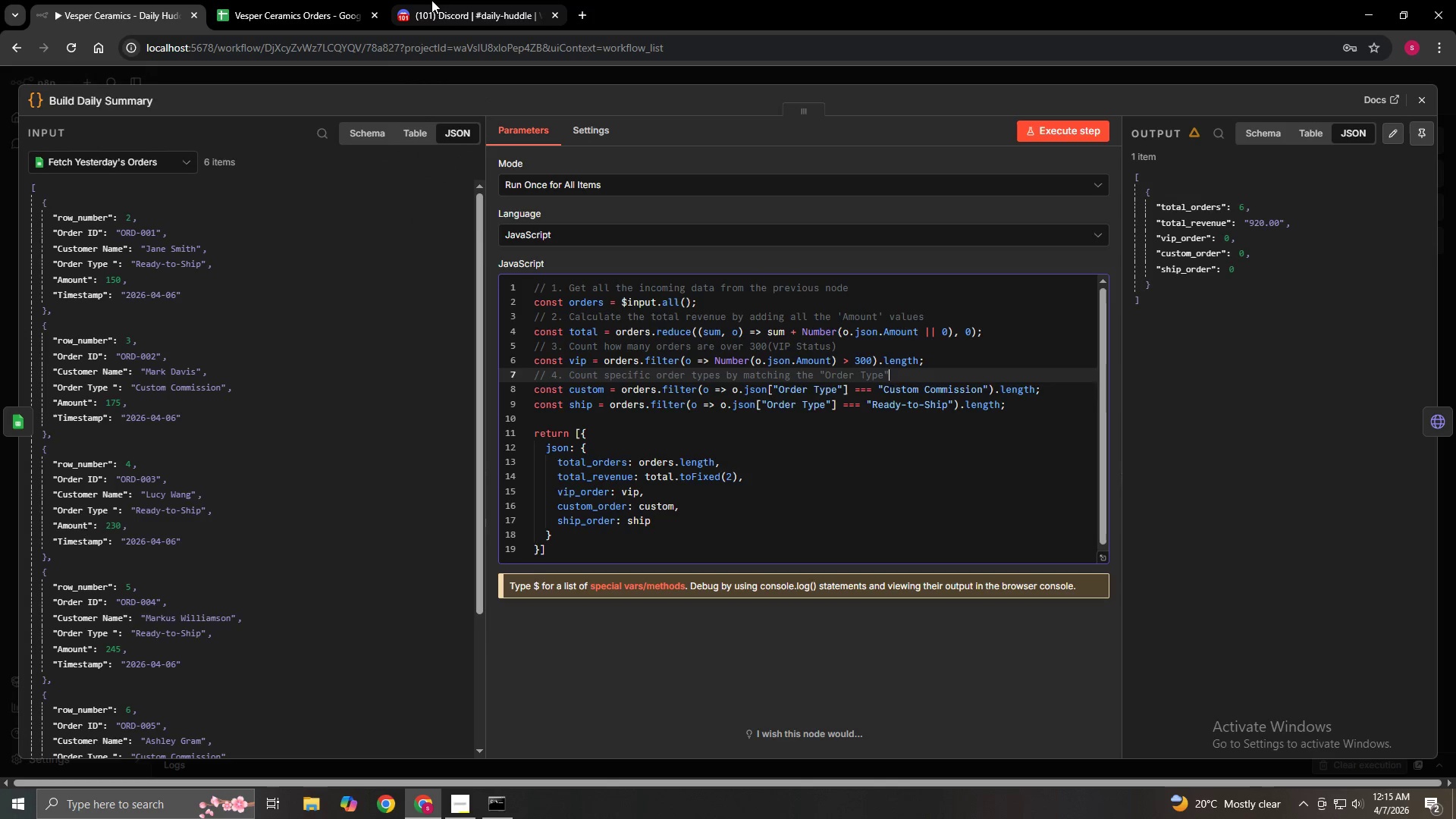 
key(ArrowRight)
 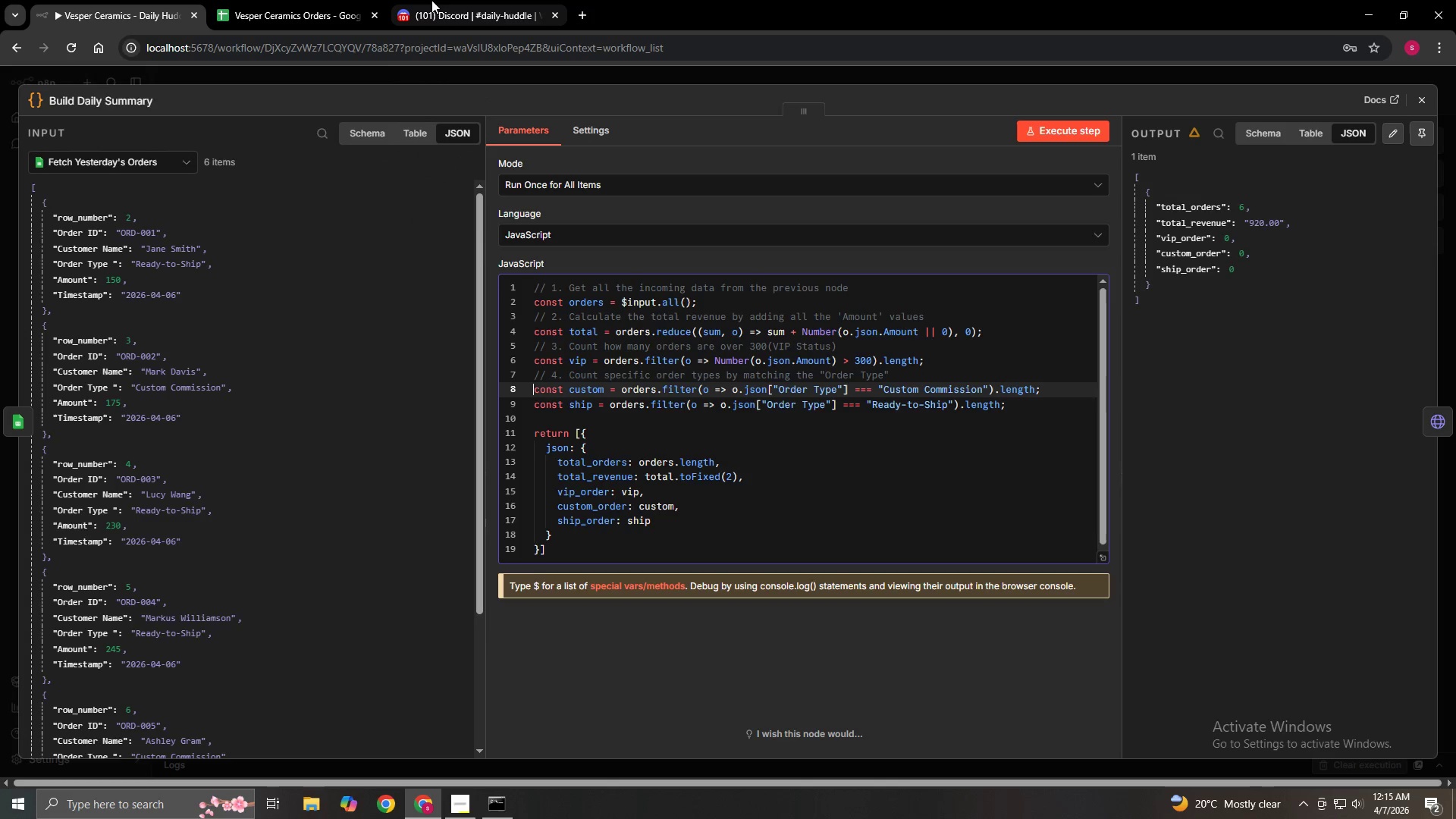 
key(ArrowRight)
 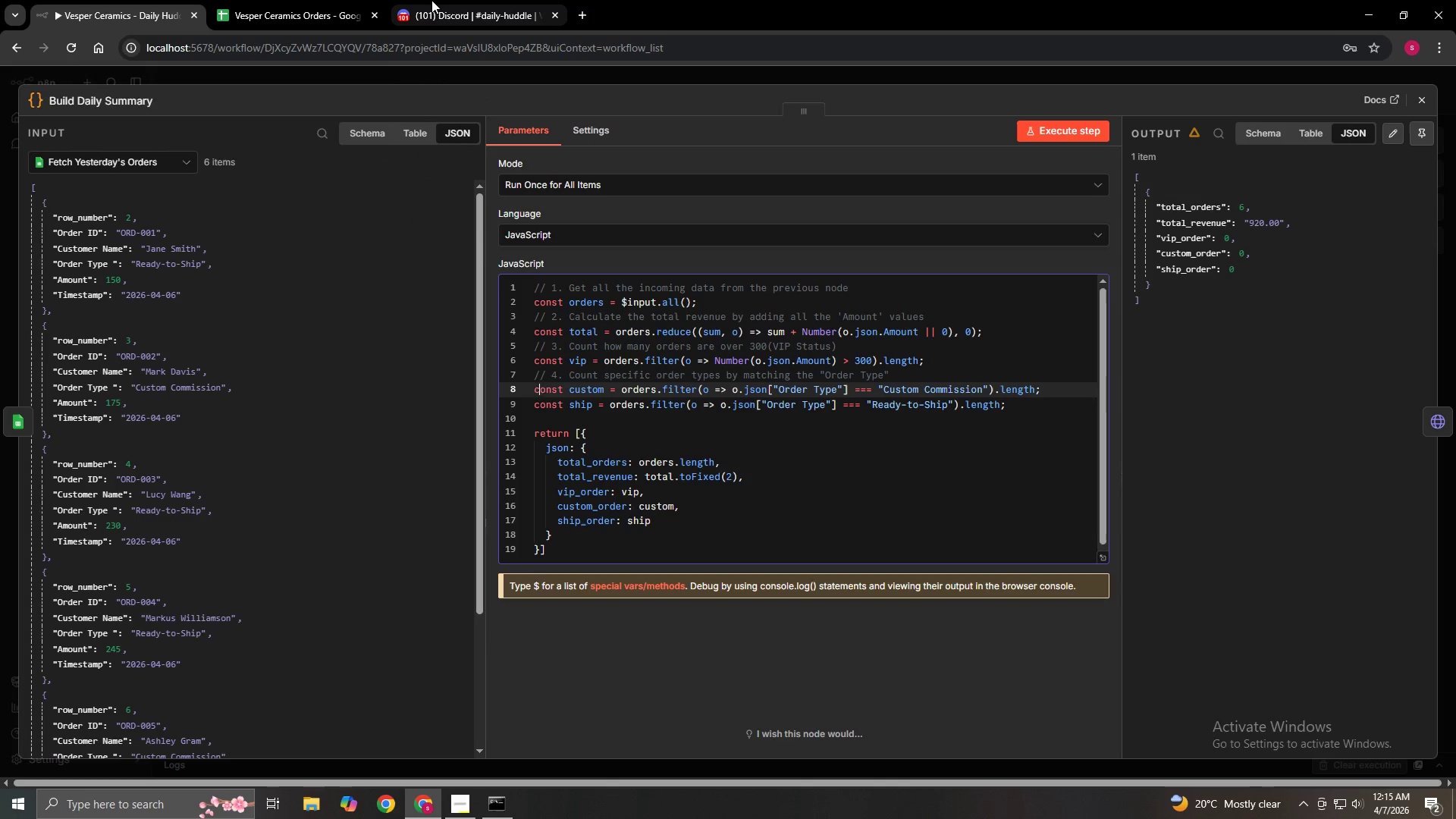 
key(ArrowRight)
 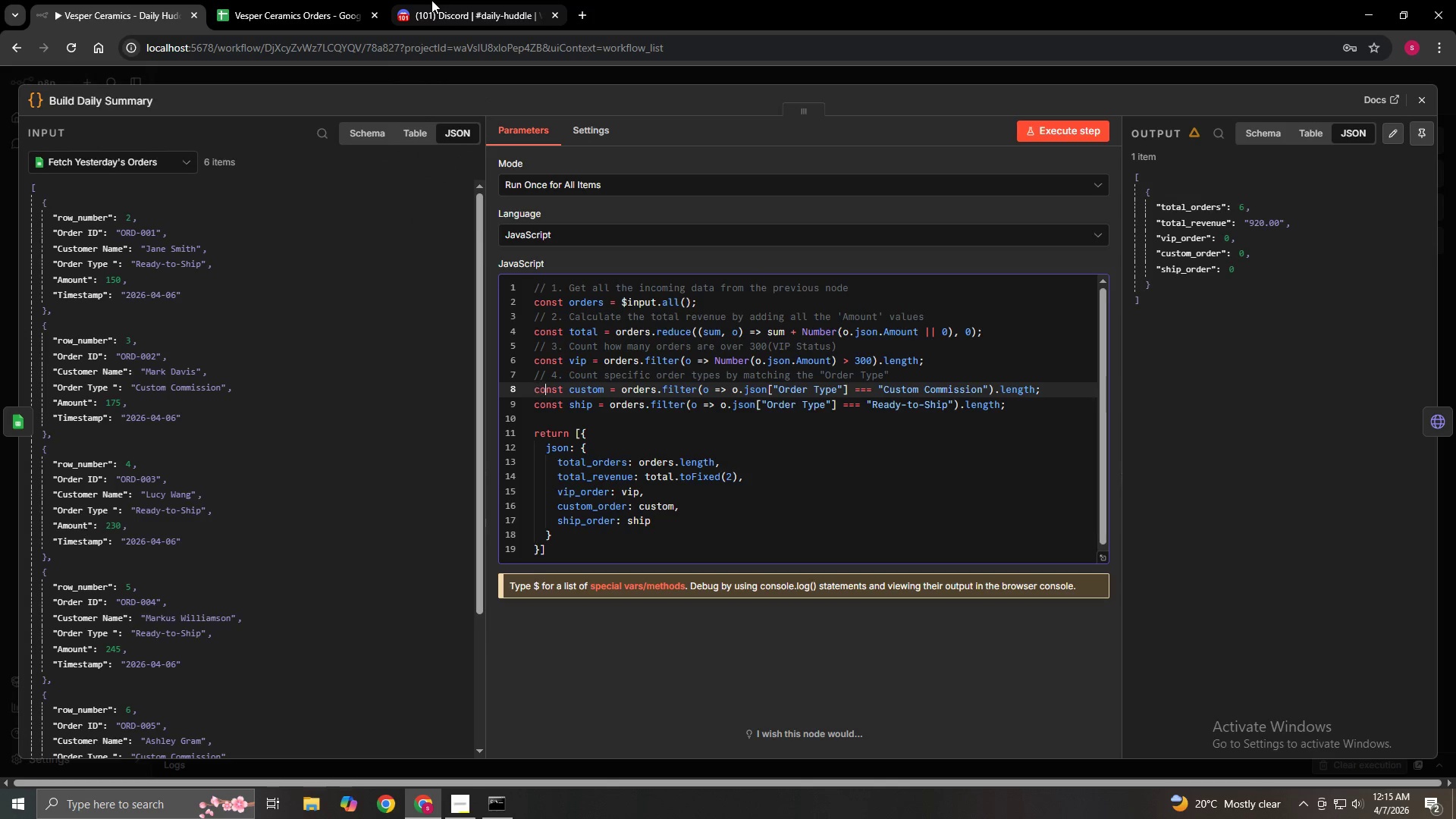 
key(ArrowRight)
 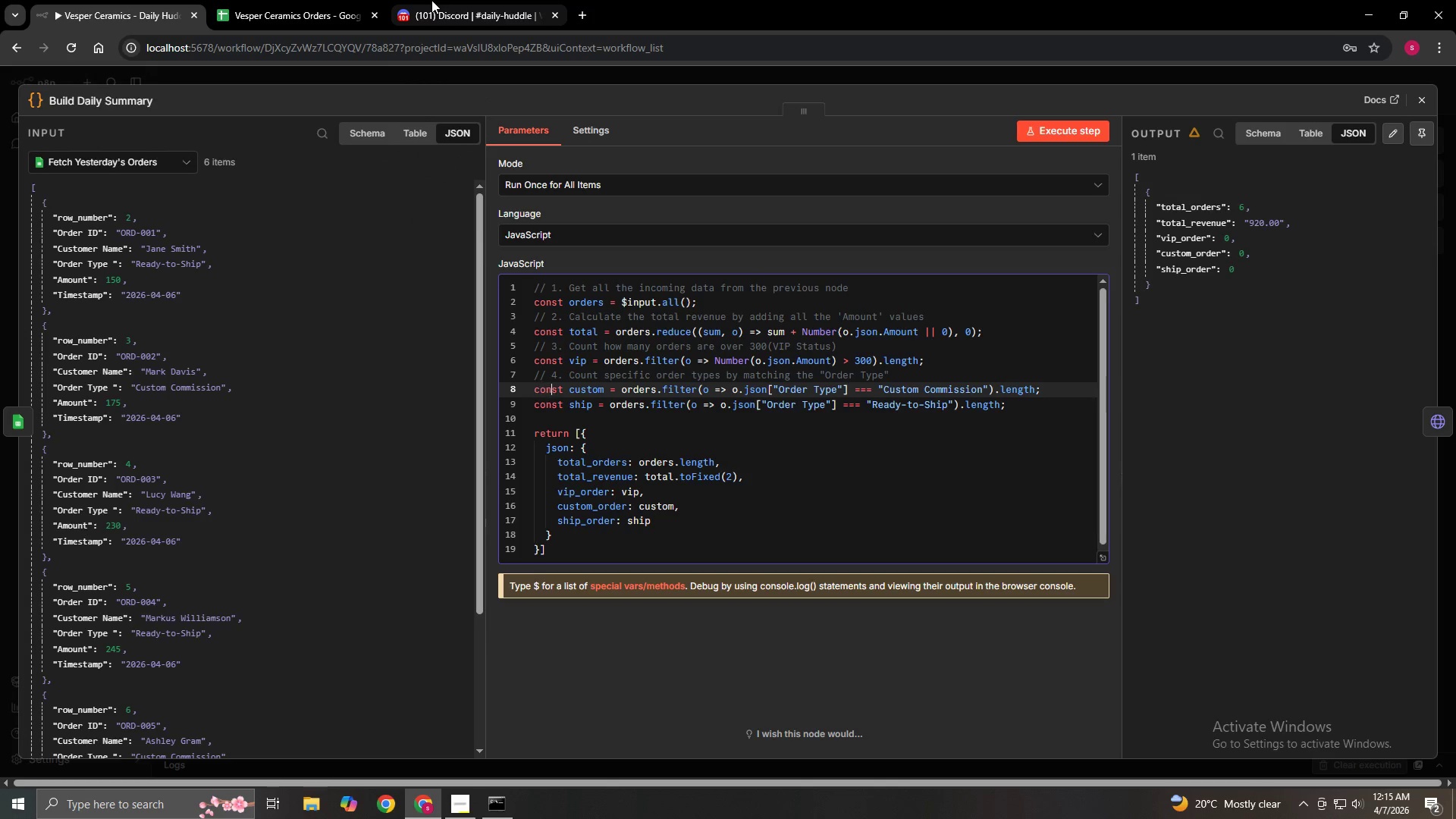 
key(ArrowRight)
 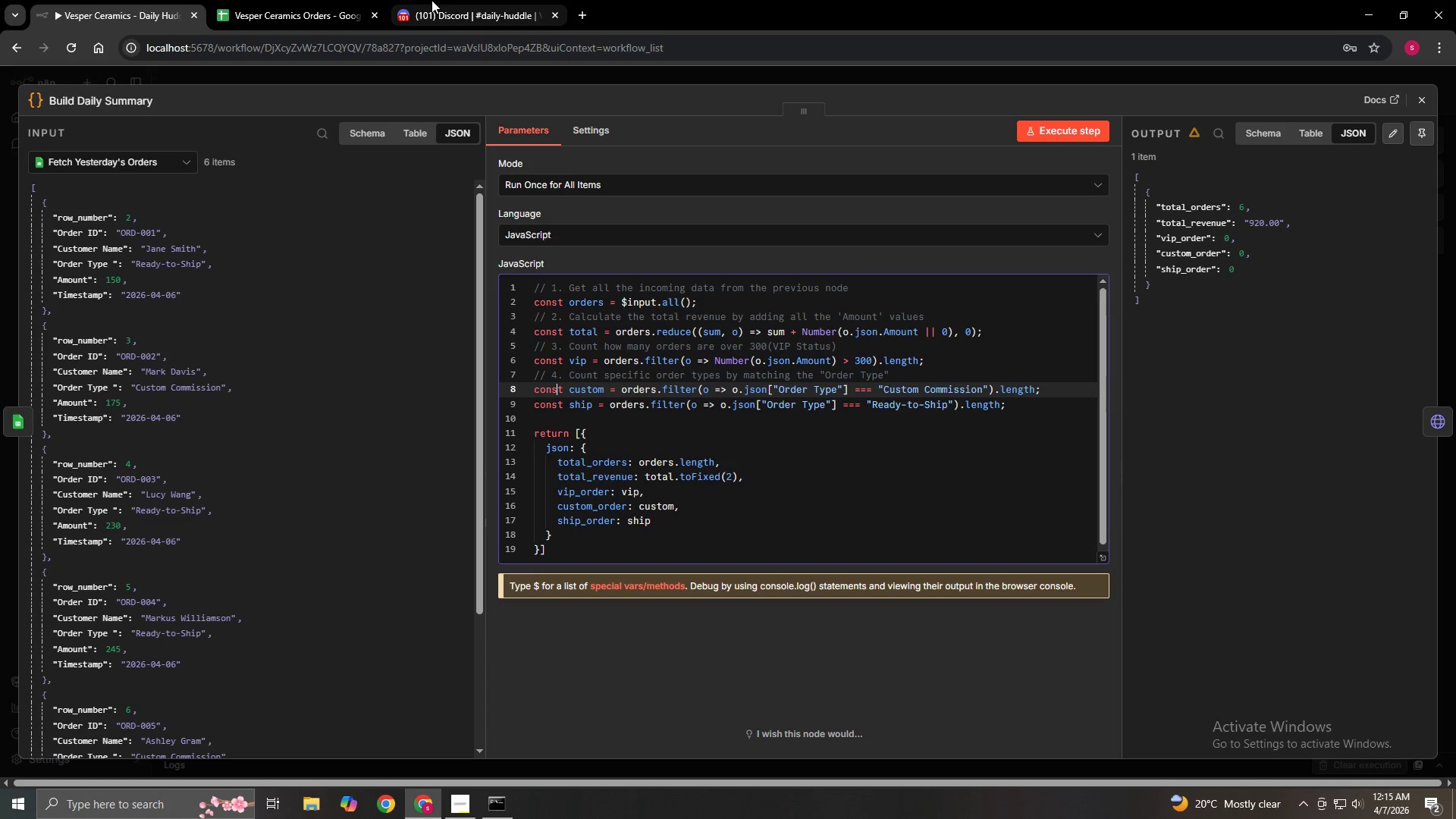 
key(ArrowLeft)
 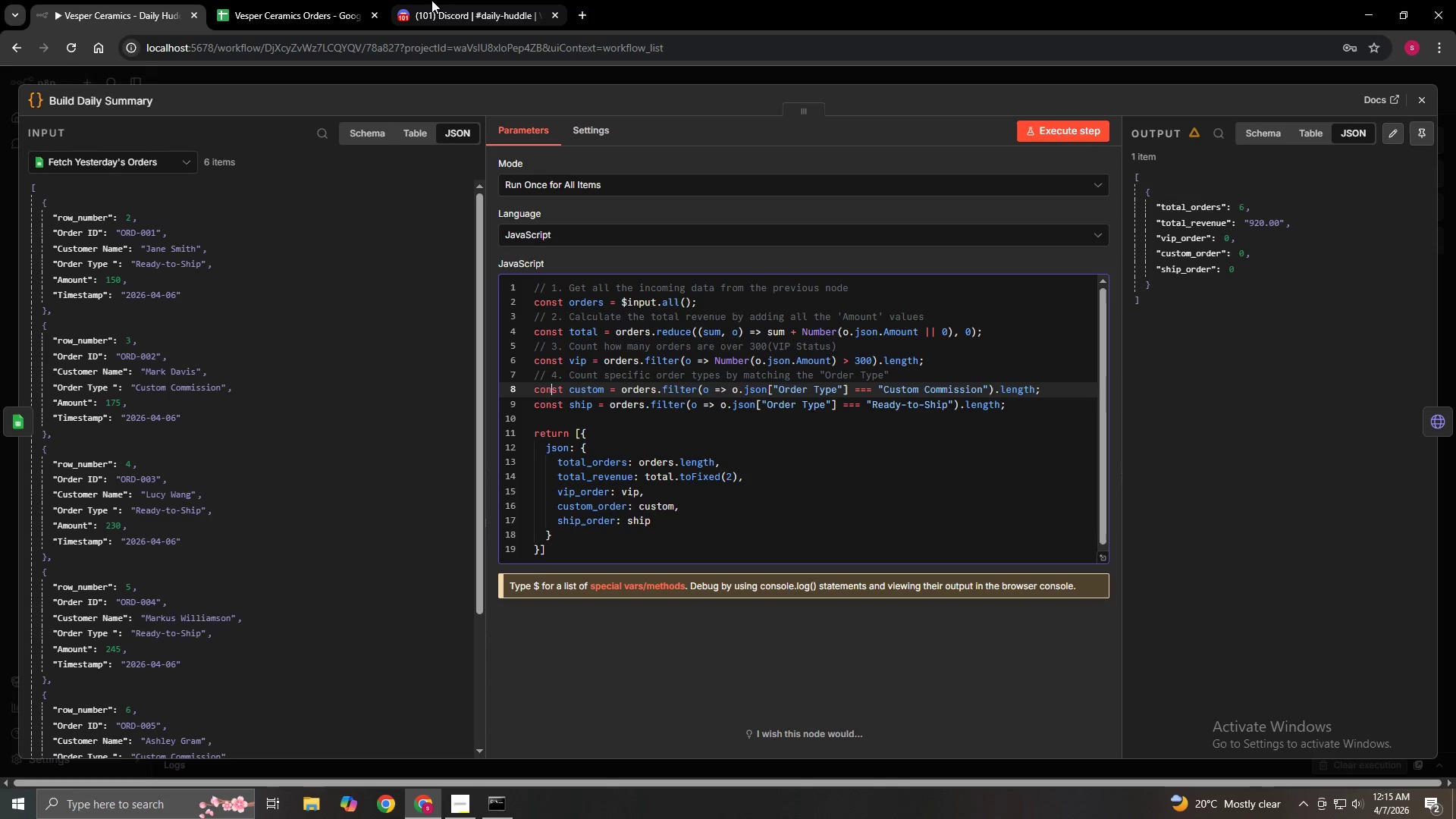 
key(ArrowLeft)
 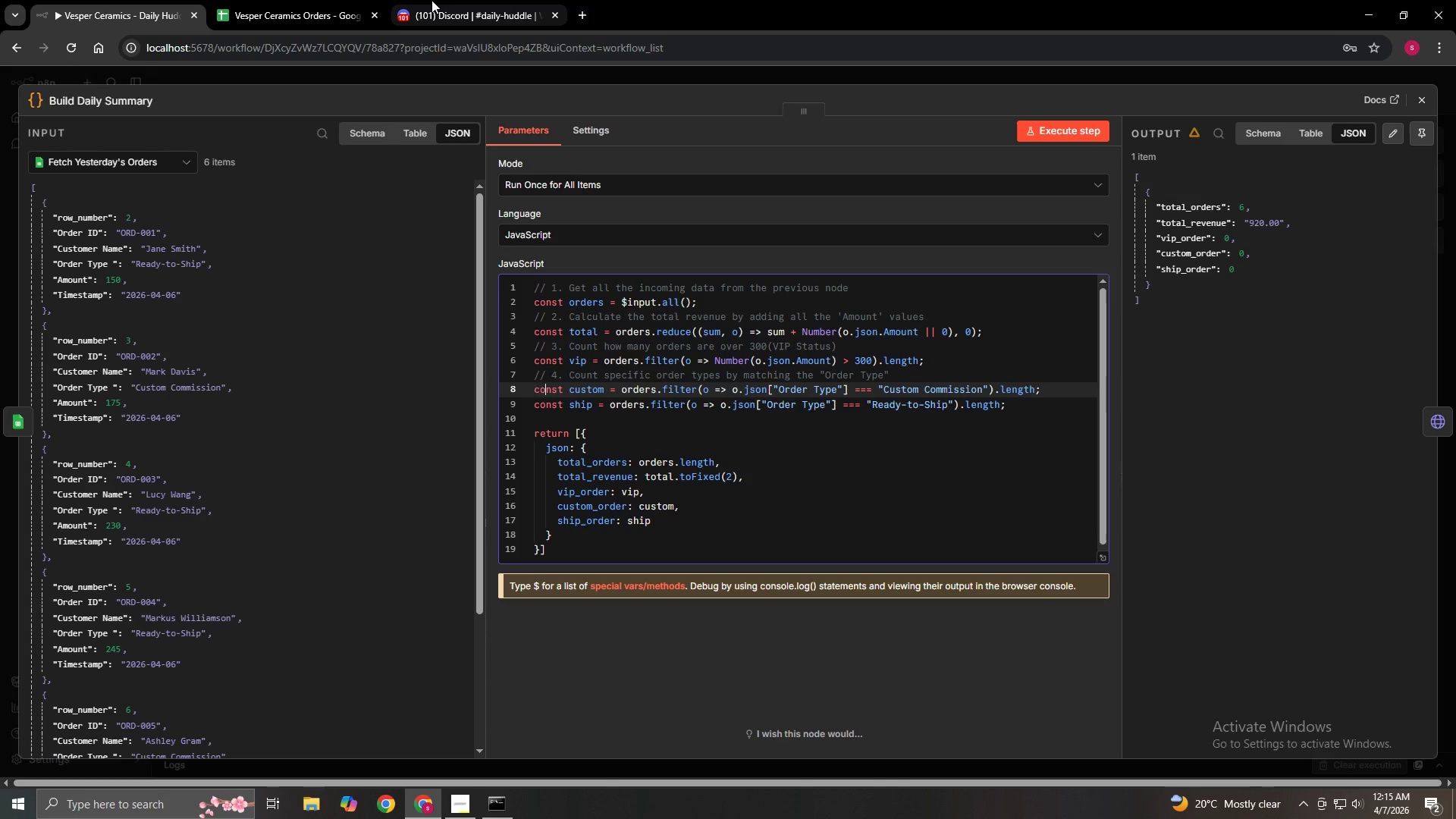 
key(ArrowLeft)
 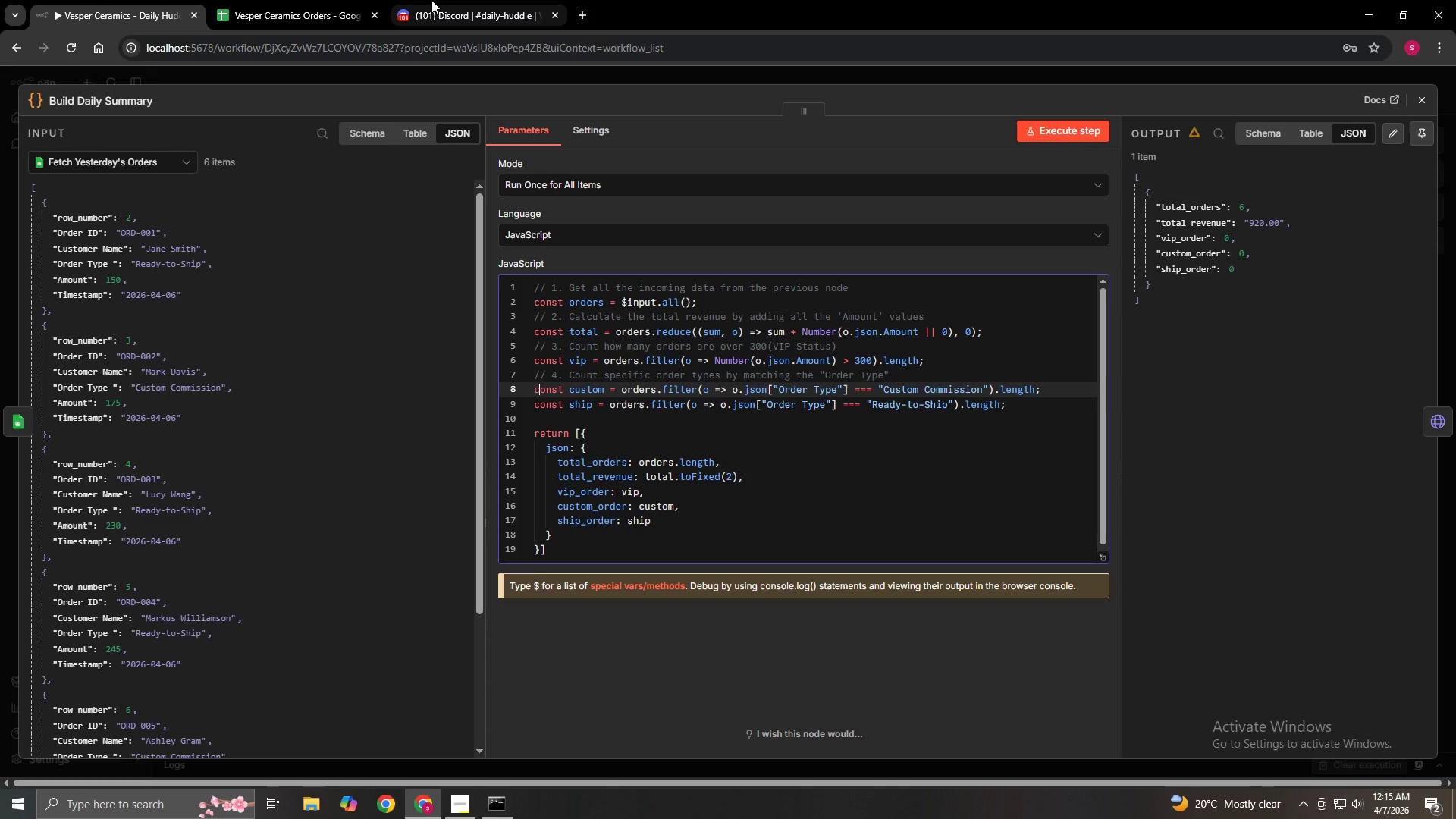 
key(ArrowLeft)
 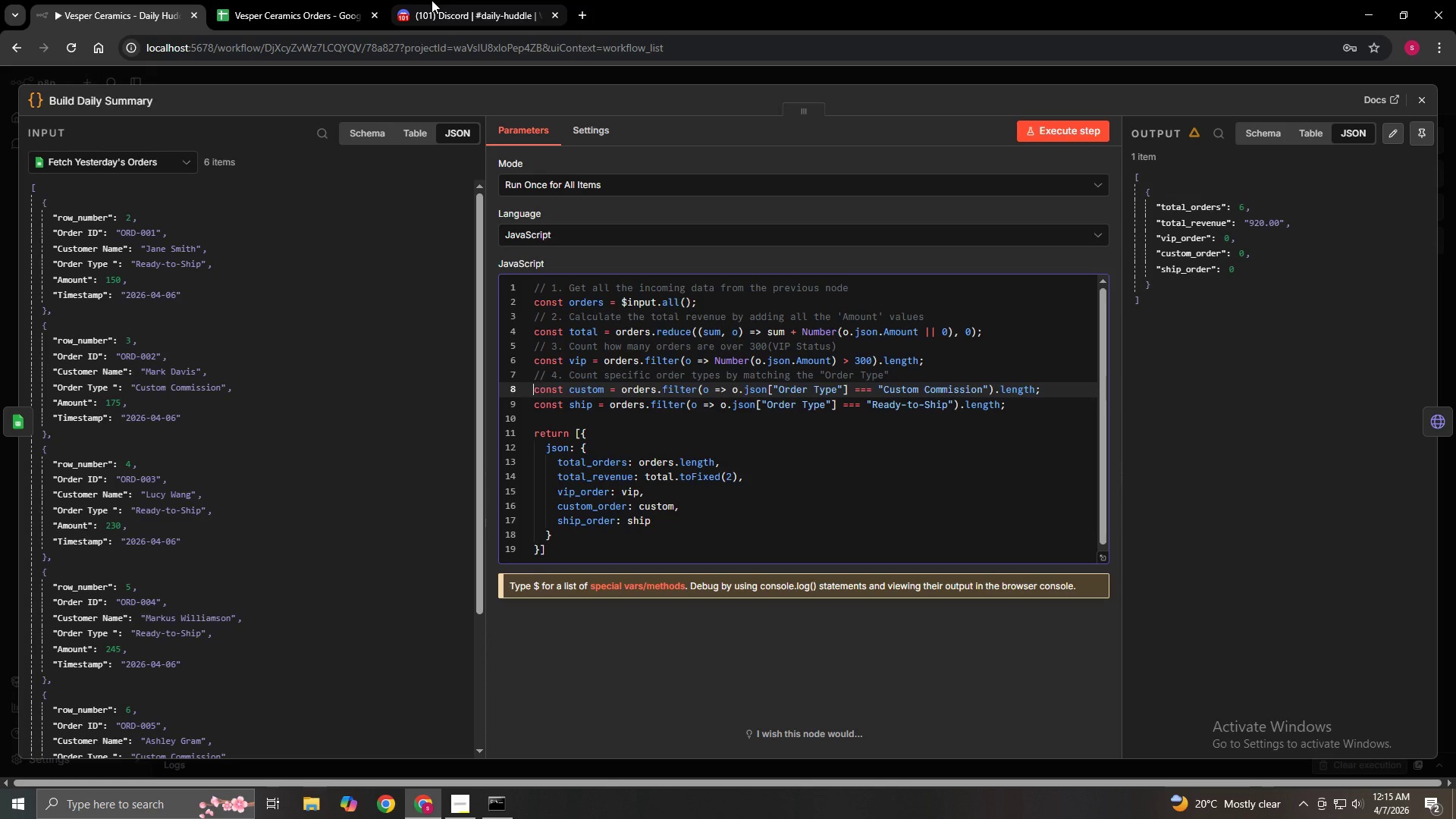 
key(ArrowLeft)
 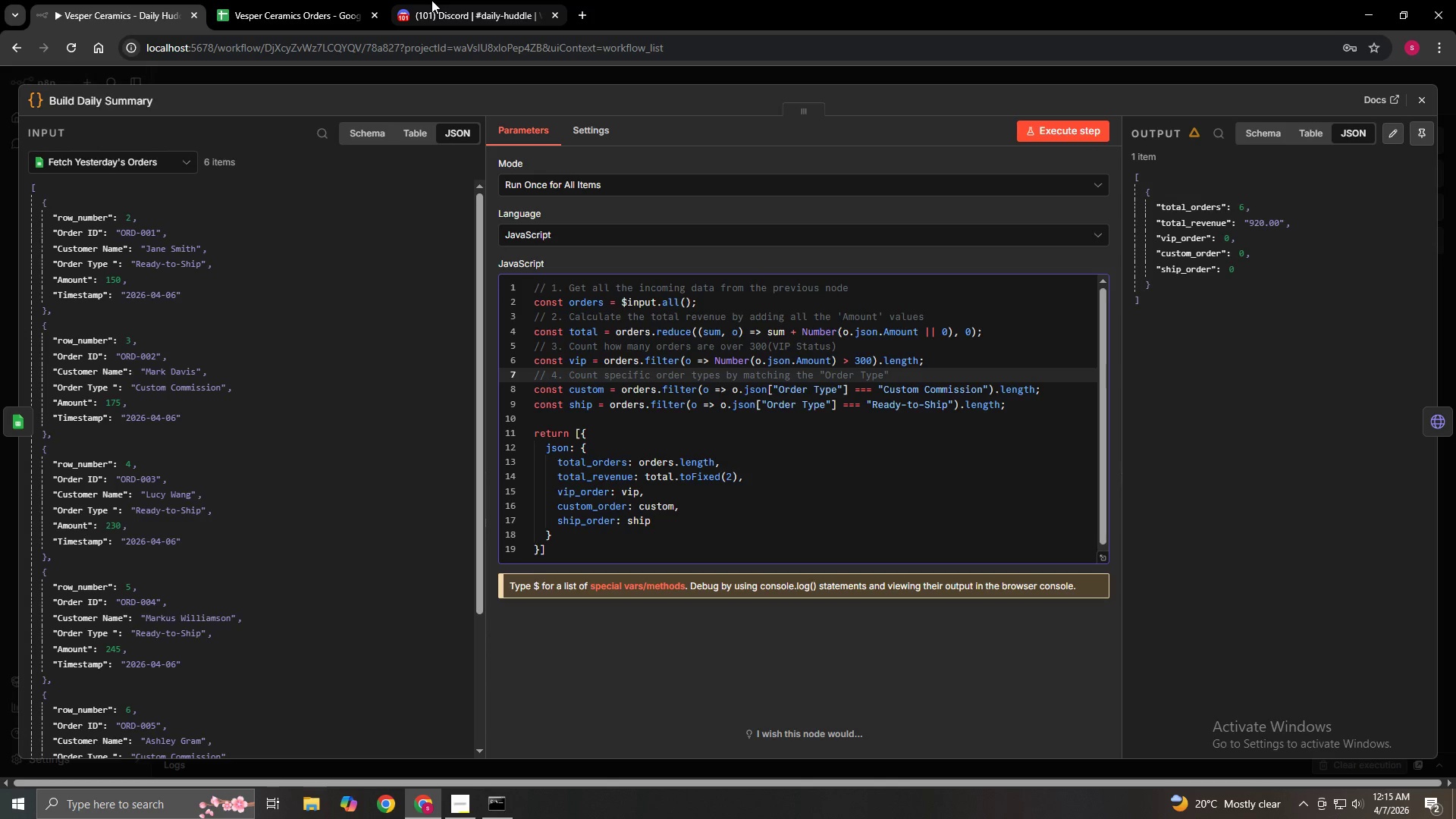 
type( C)
key(Backspace)
type(column exactly)
 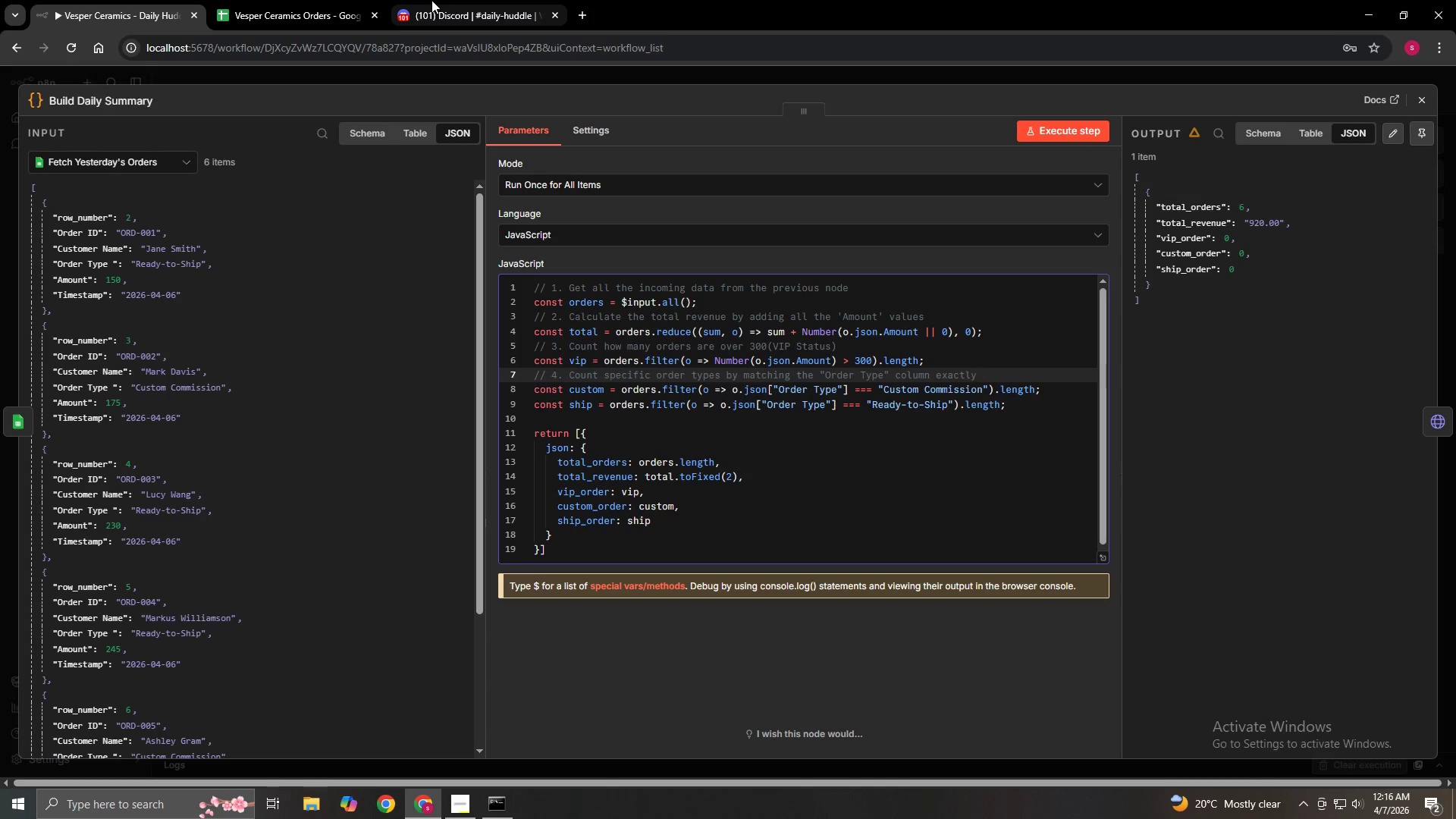 
wait(12.61)
 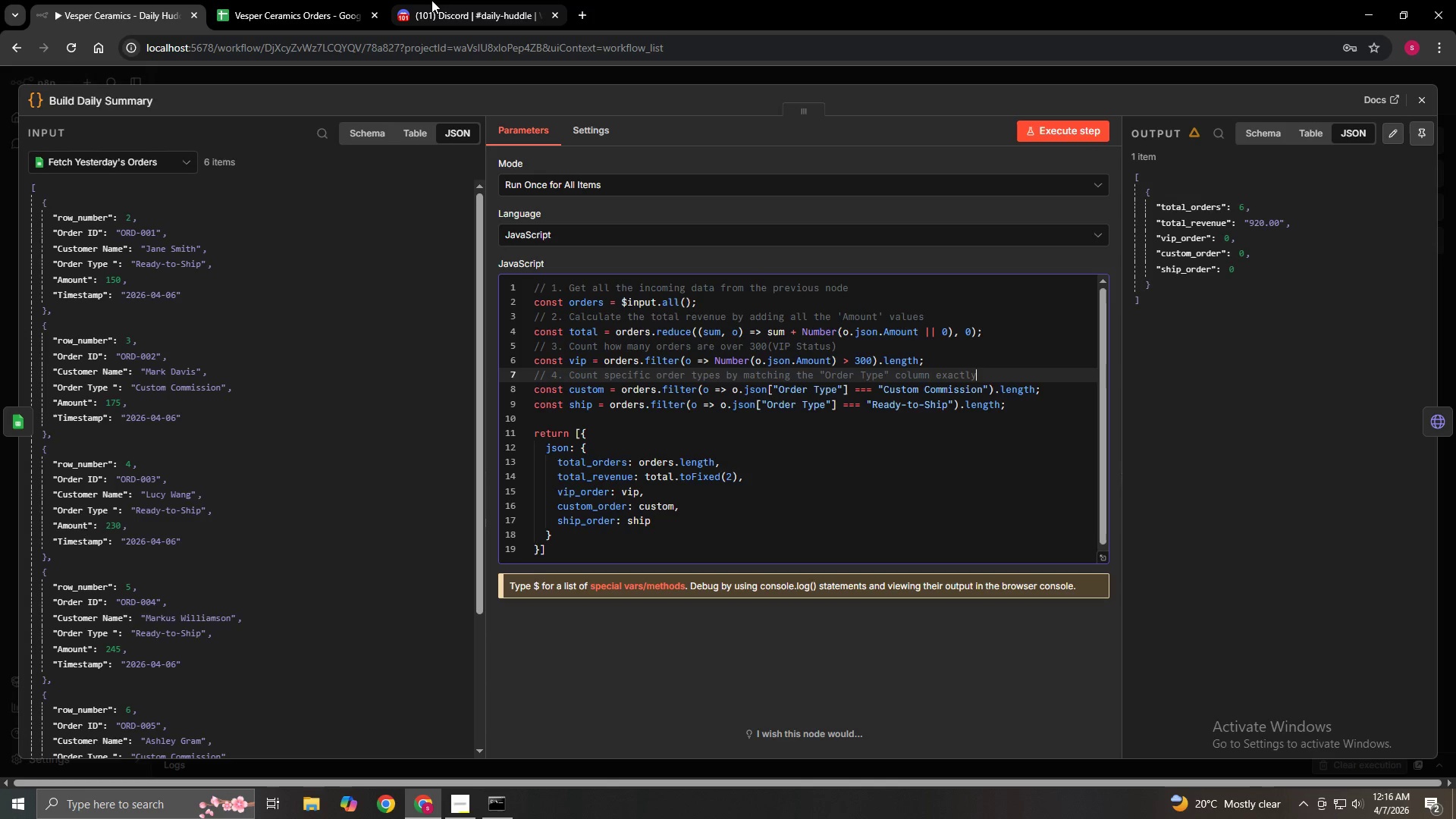 
left_click([312, 8])
 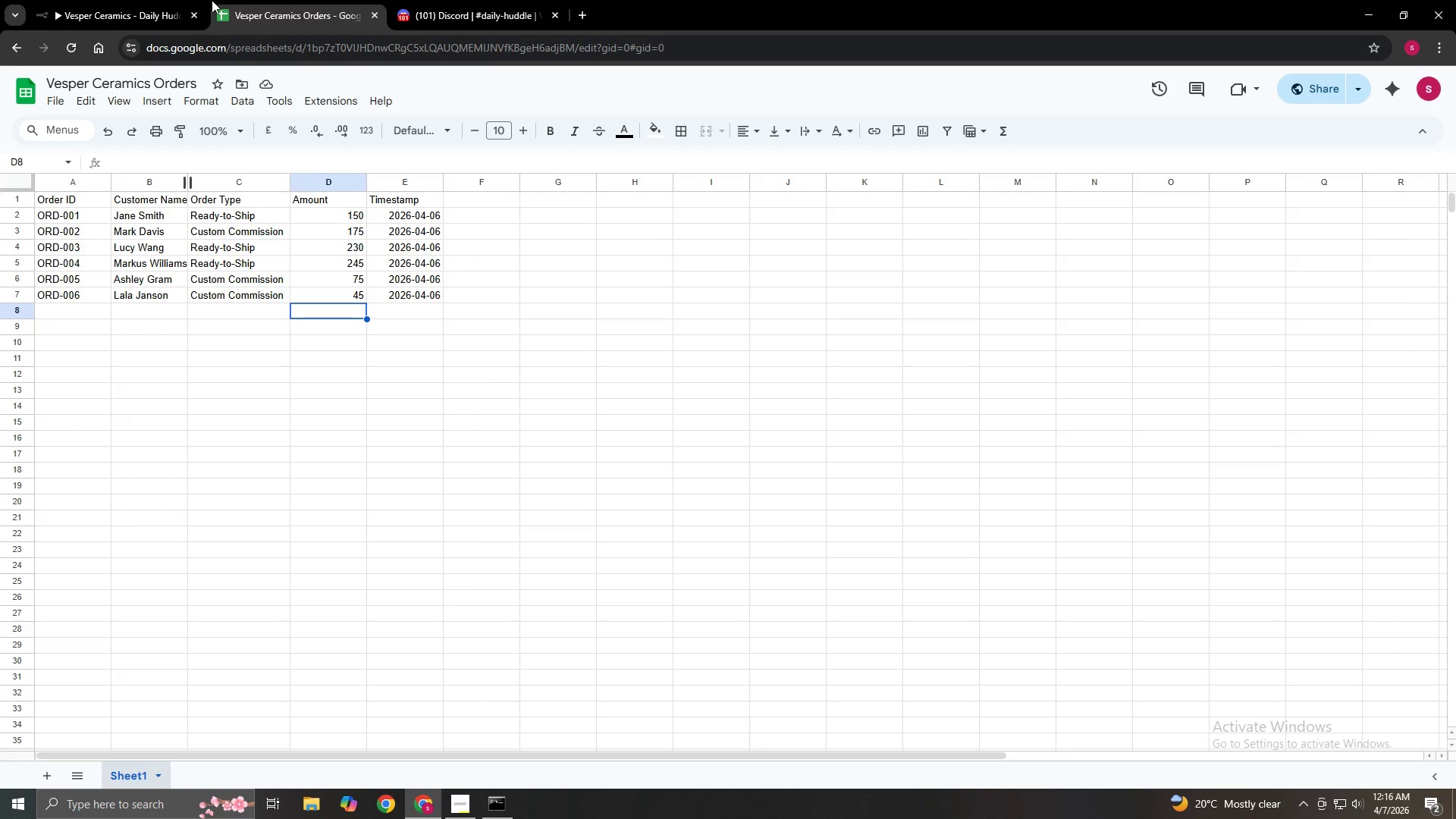 
mouse_move([143, 0])
 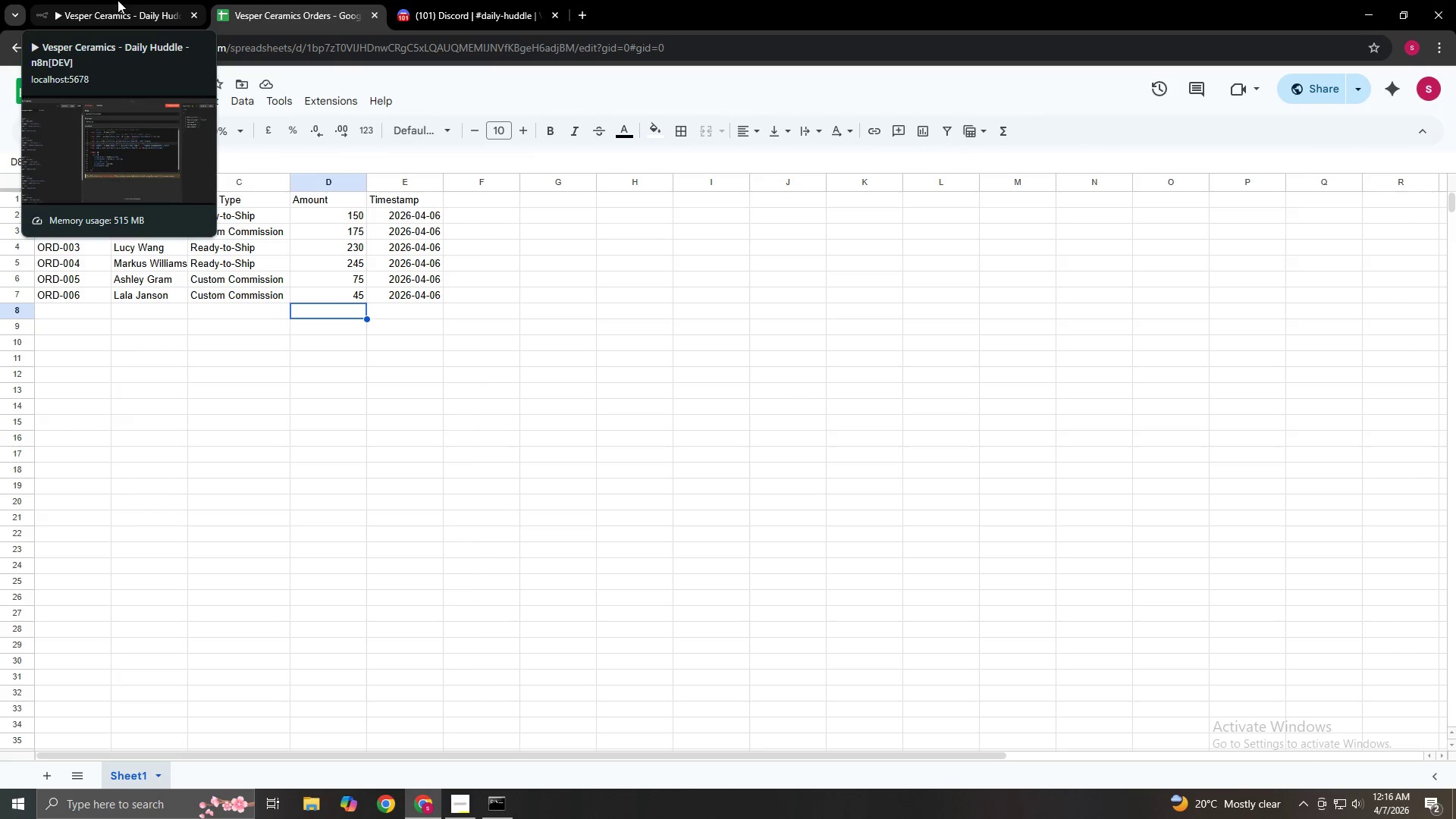 
left_click([118, 0])
 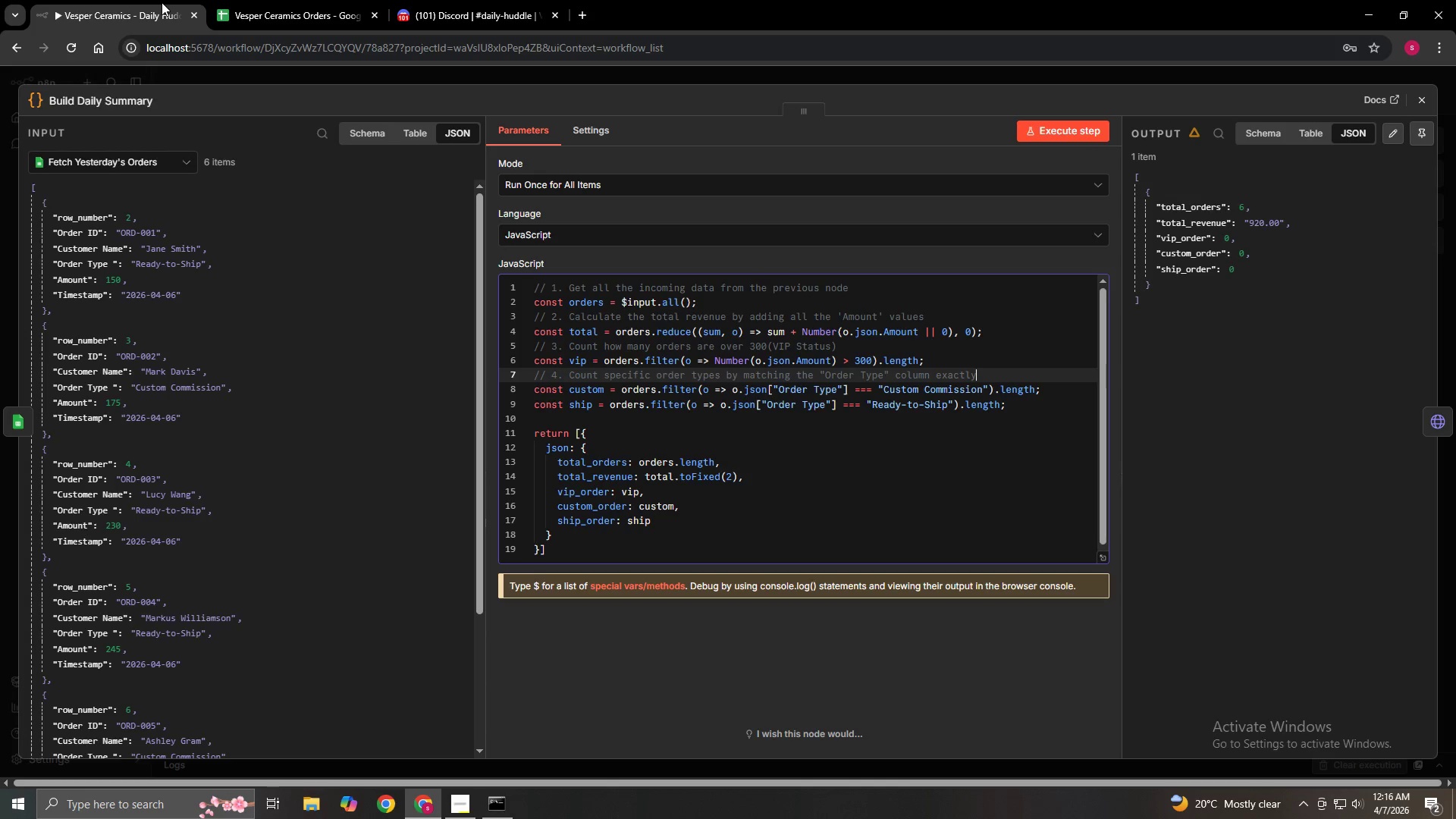 
wait(23.5)
 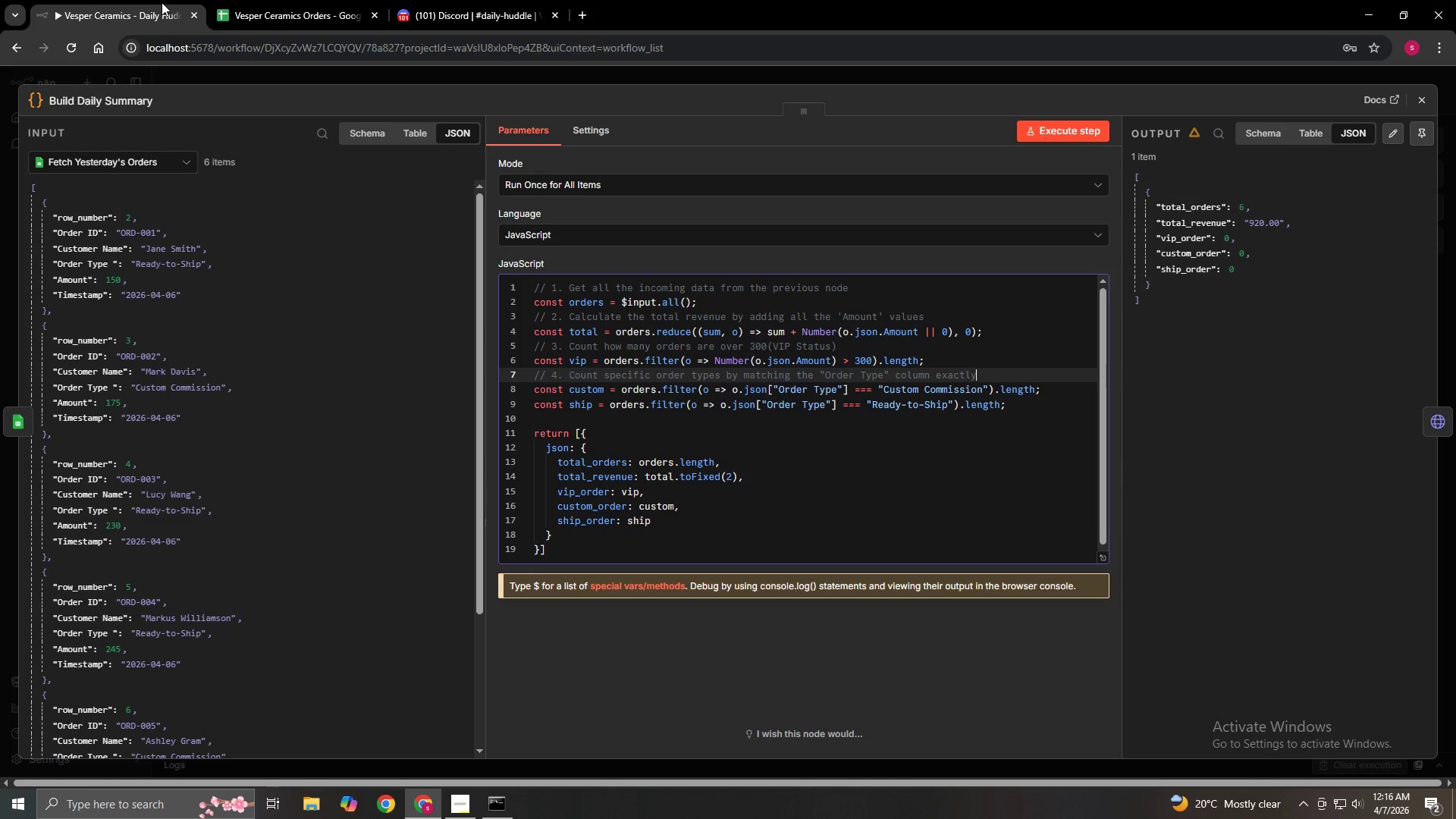 
double_click([538, 417])
 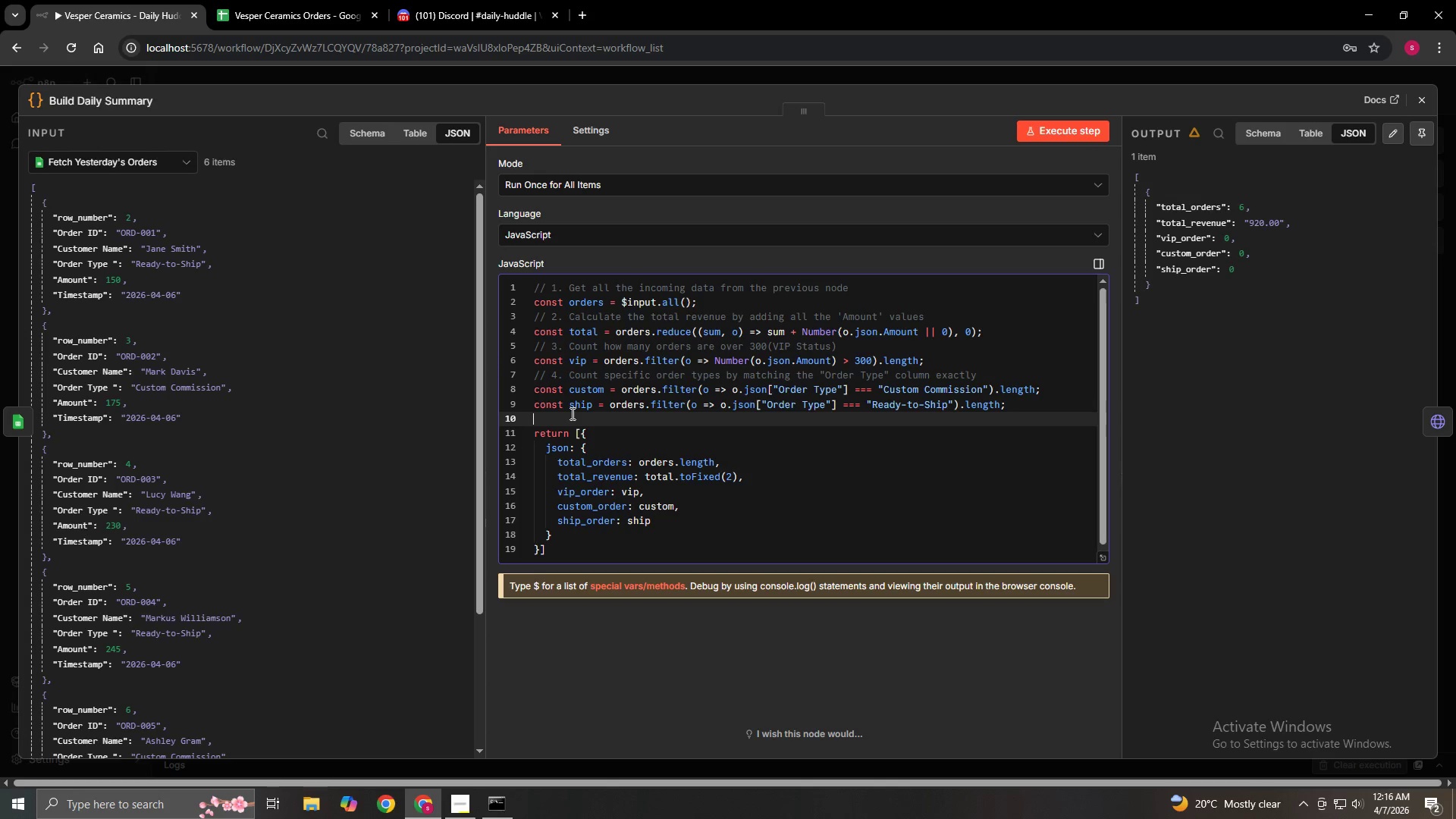 
key(Slash)
 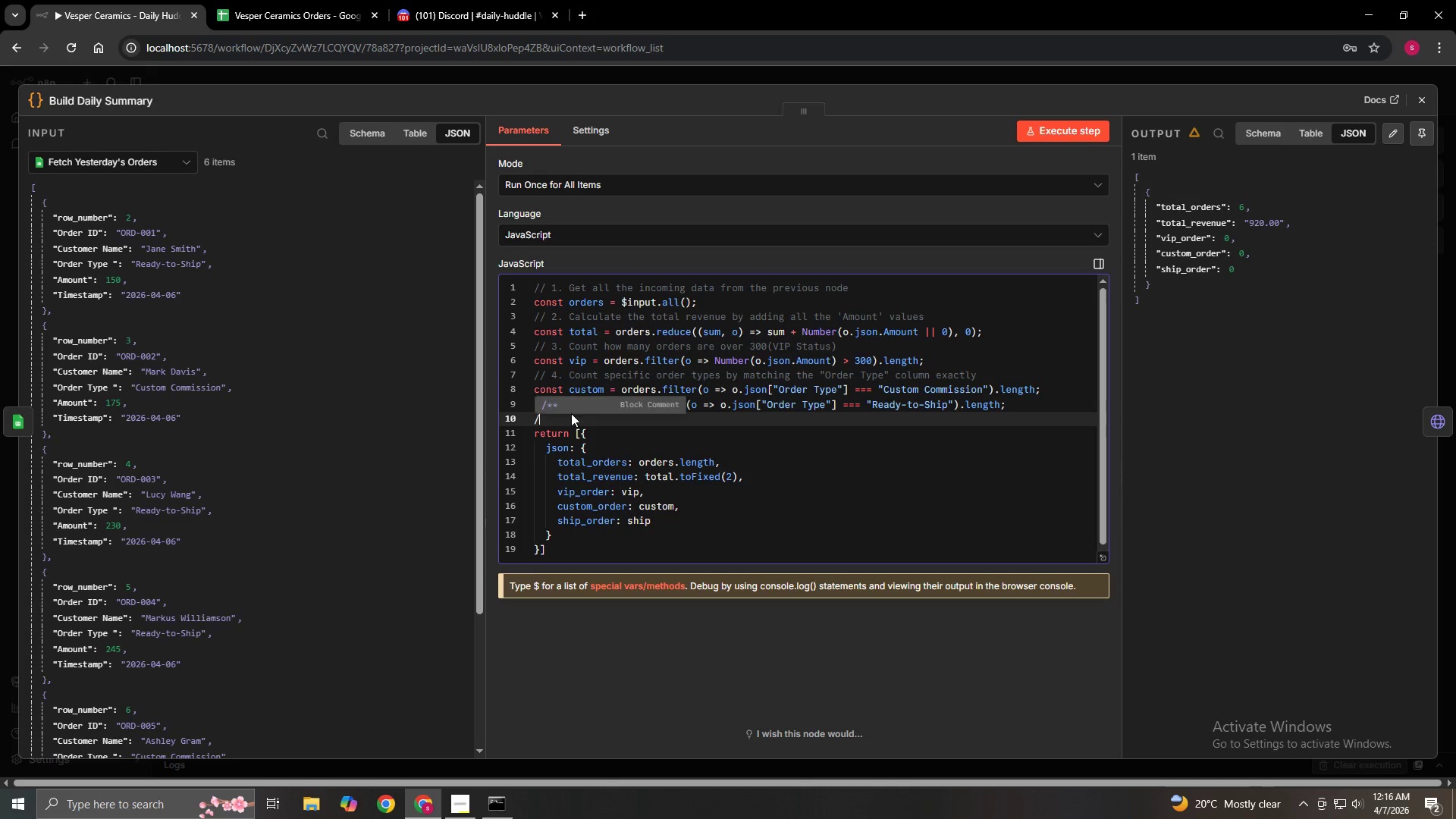 
key(Slash)
 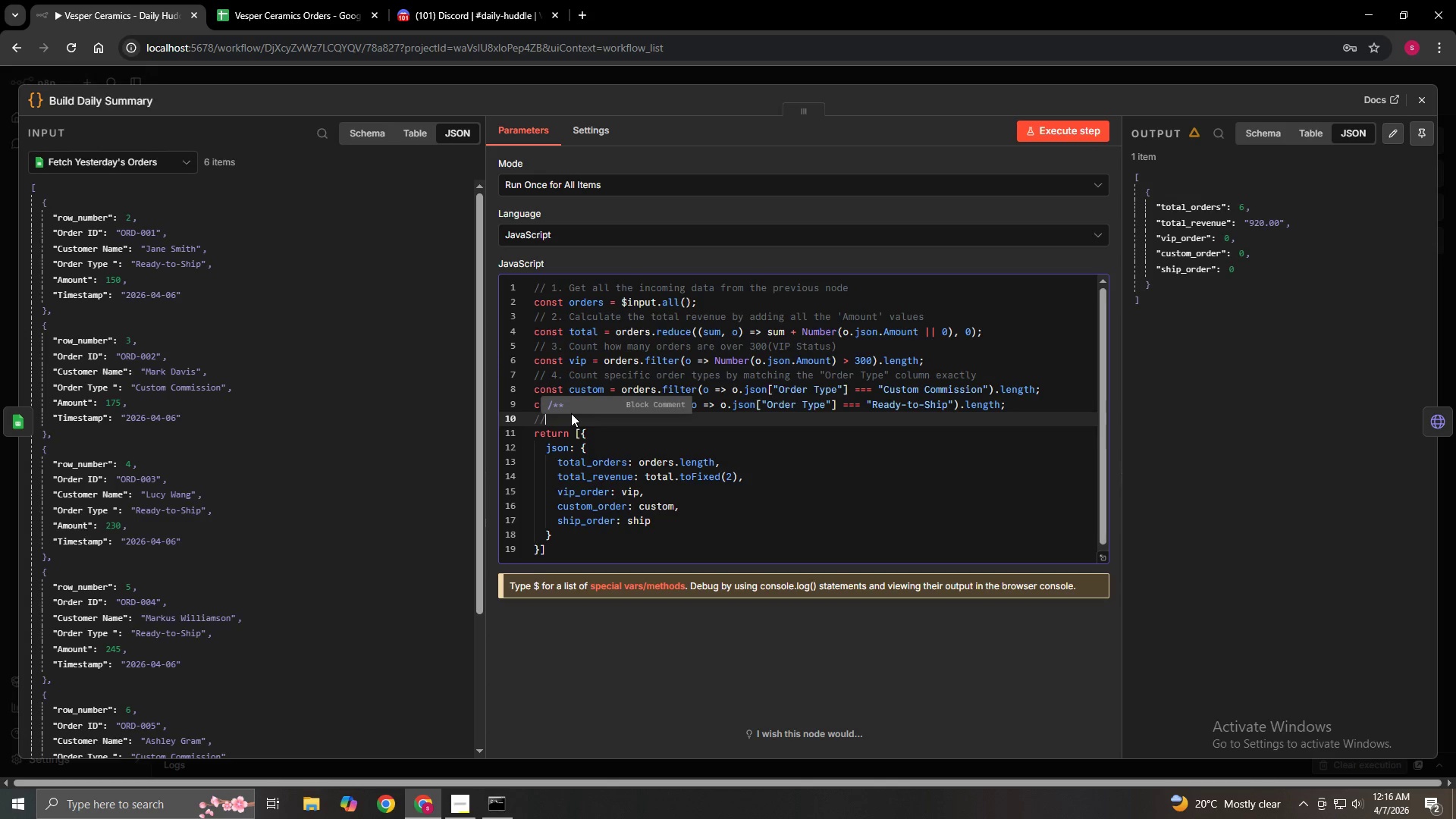 
key(Space)
 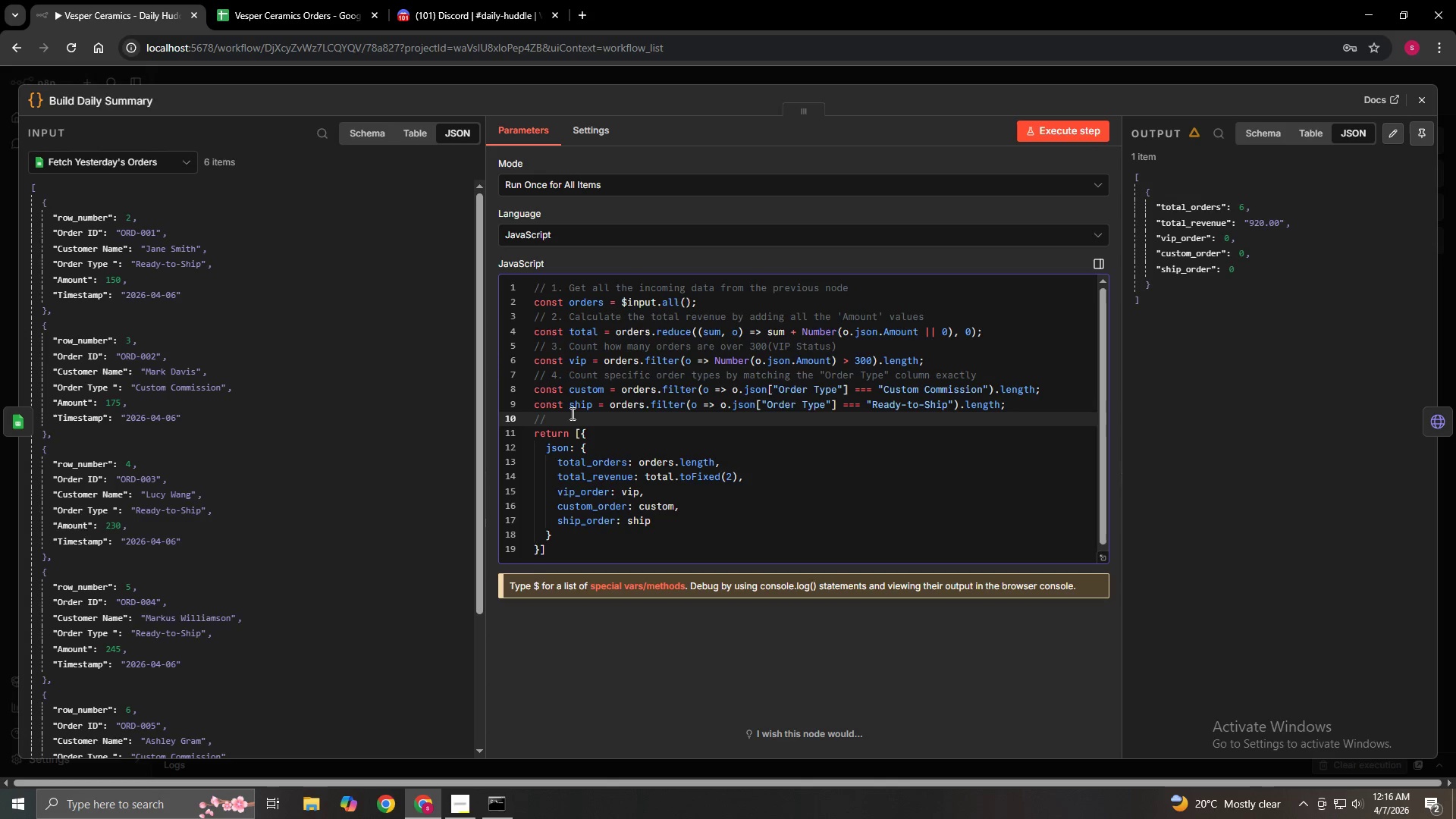 
key(5)
 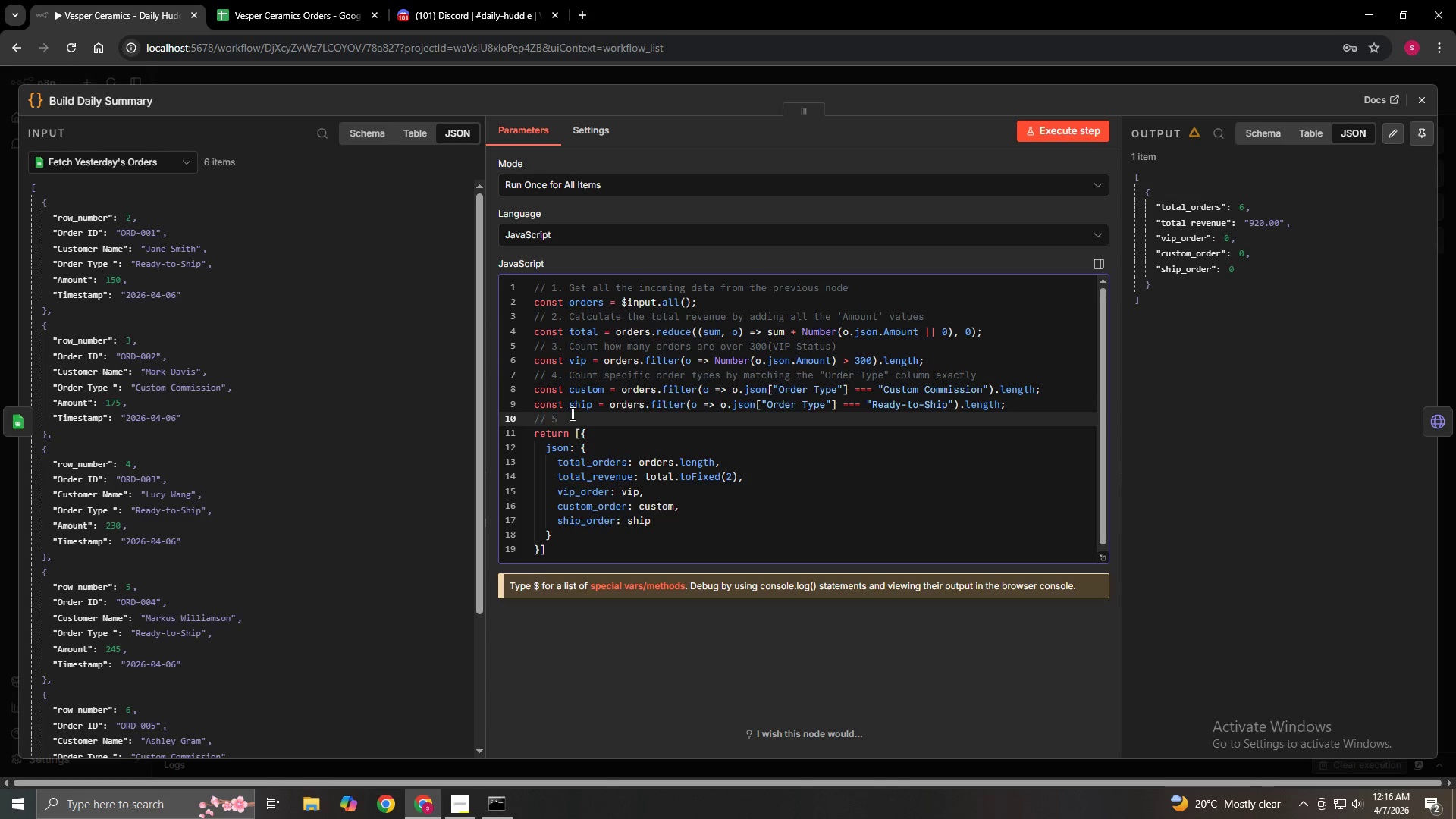 
key(Period)
 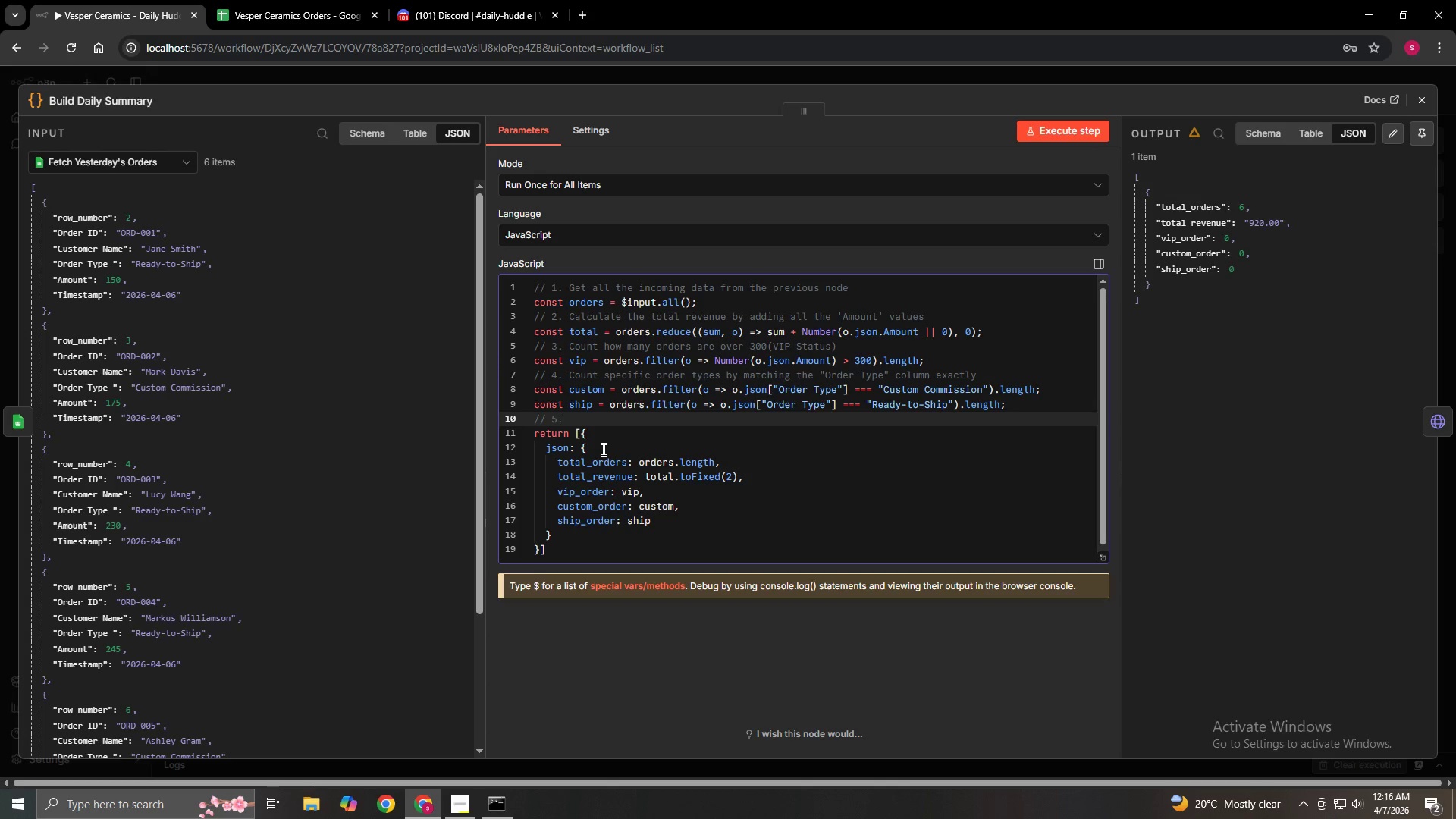 
type( Return a single object containing t)
 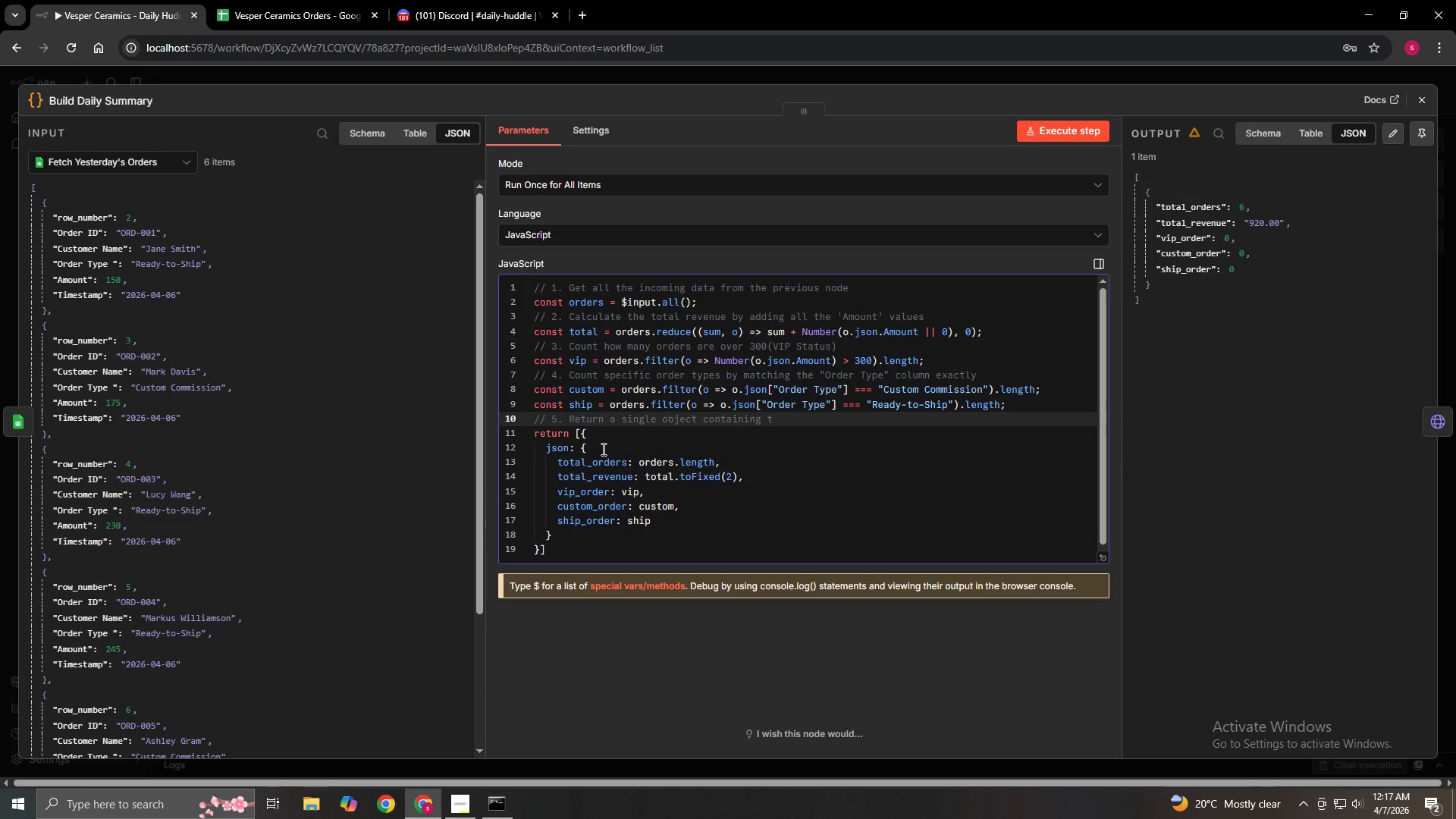 
wait(14.27)
 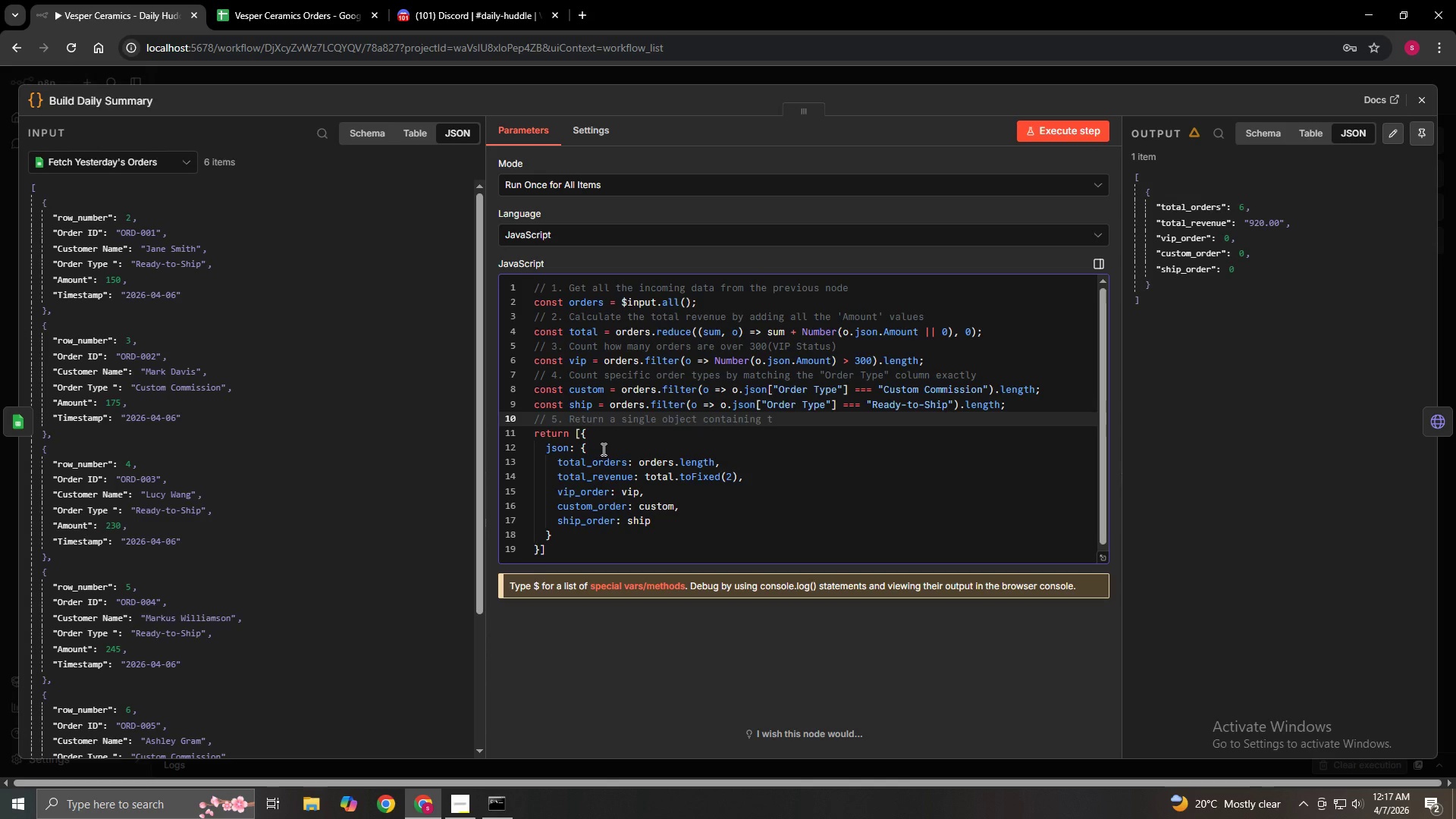 
type(he final summary stats)
 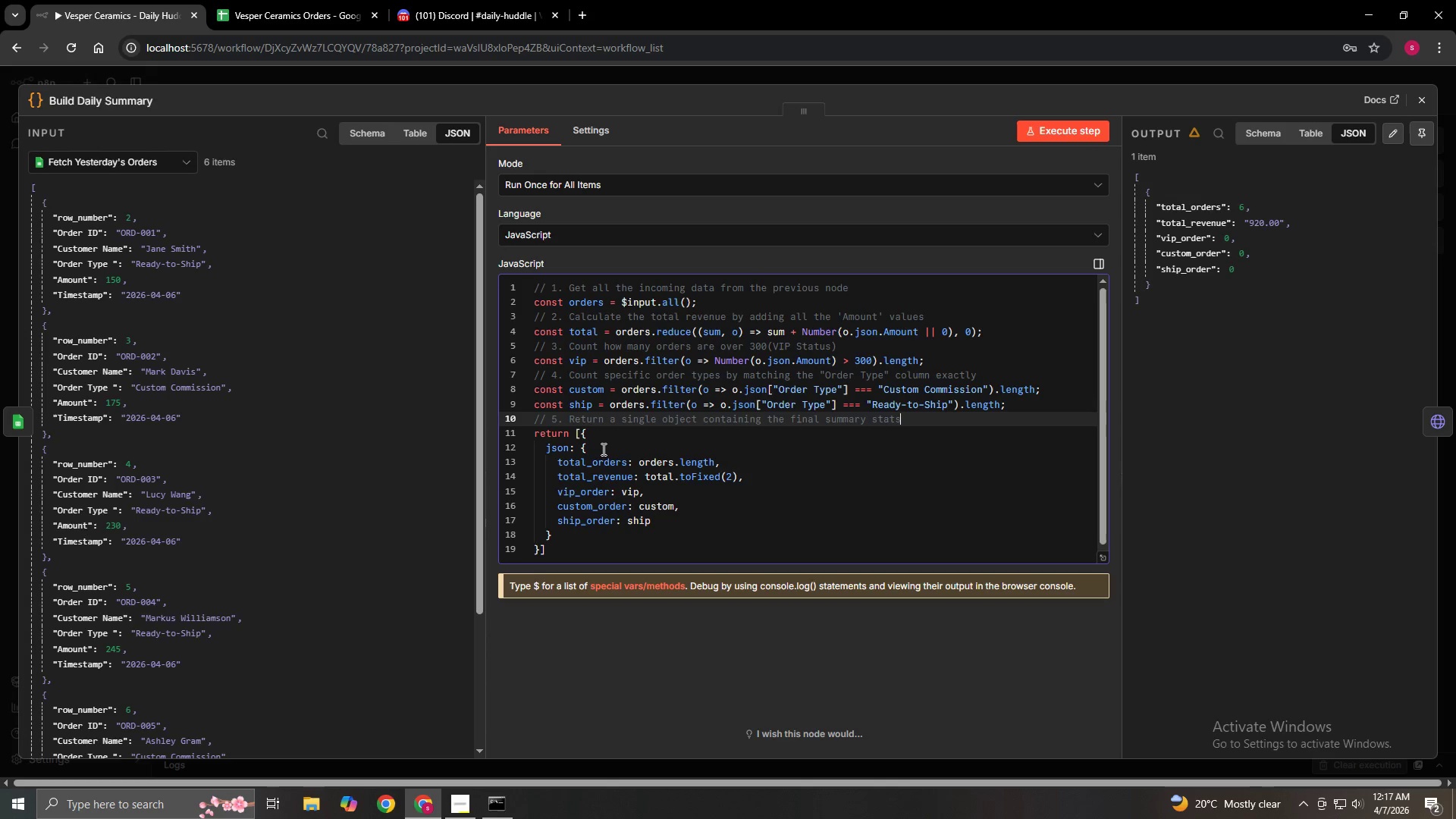 
wait(7.25)
 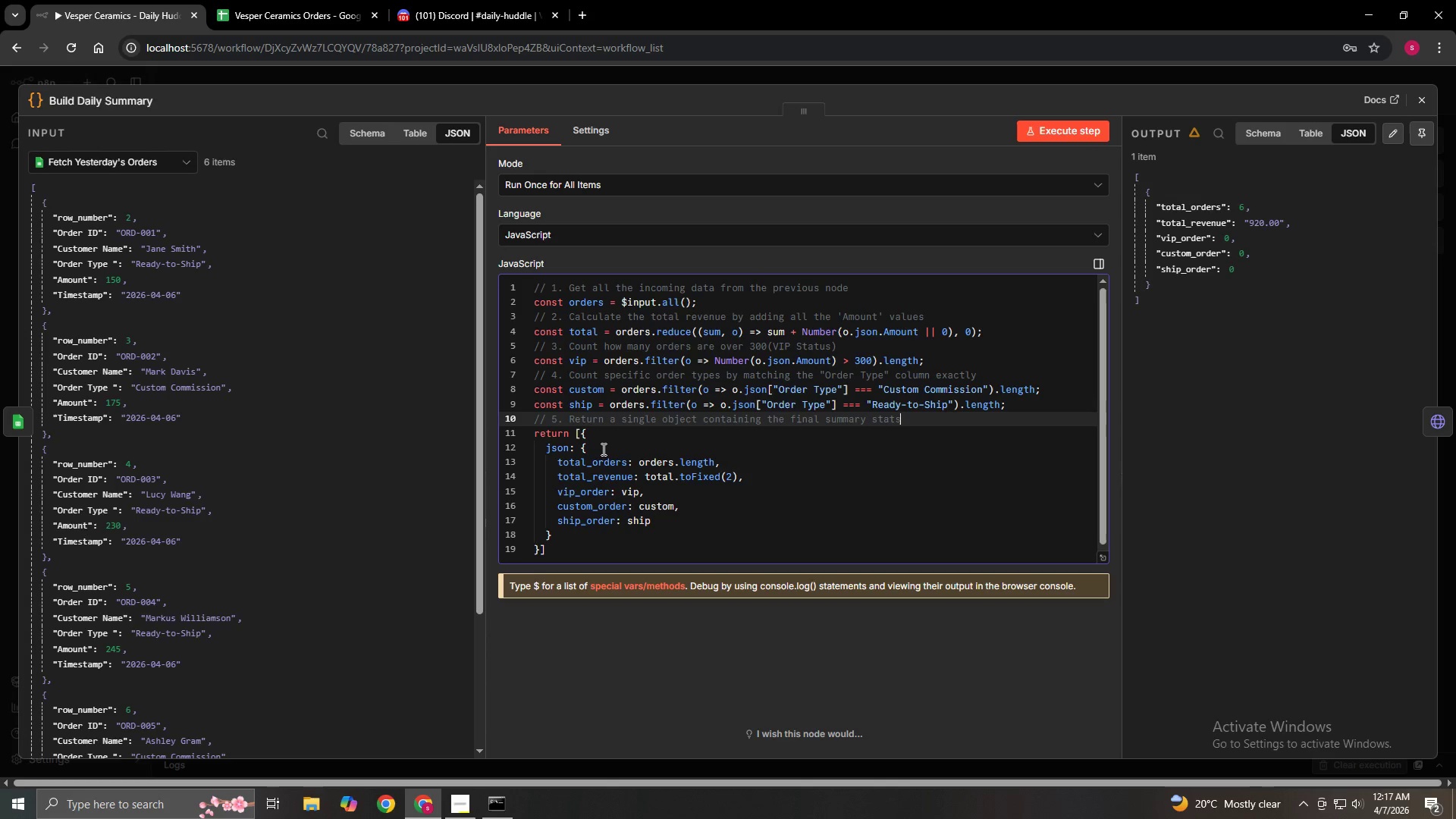 
scroll: coordinate [703, 536], scroll_direction: down, amount: 3.0
 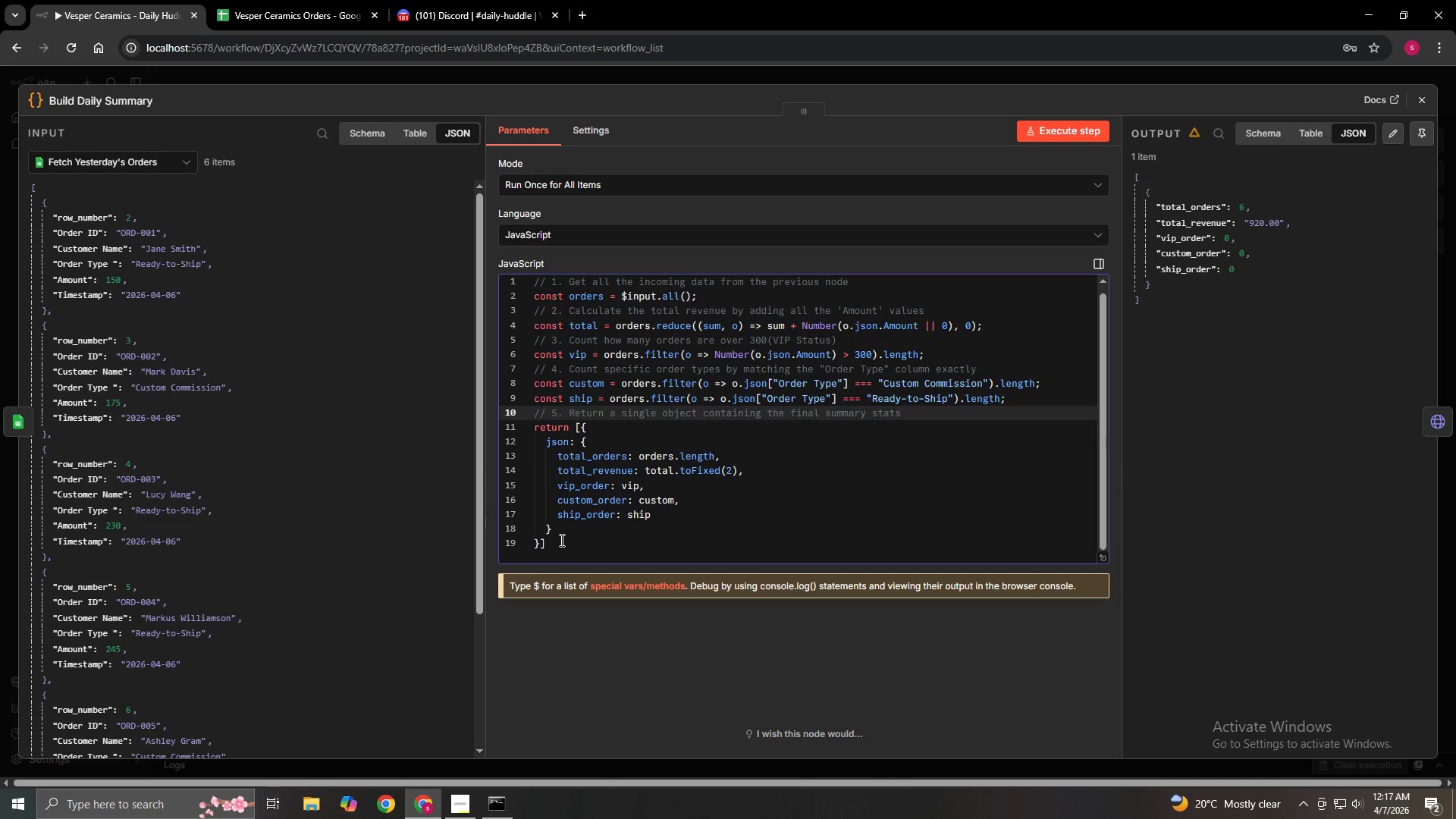 
left_click([560, 540])
 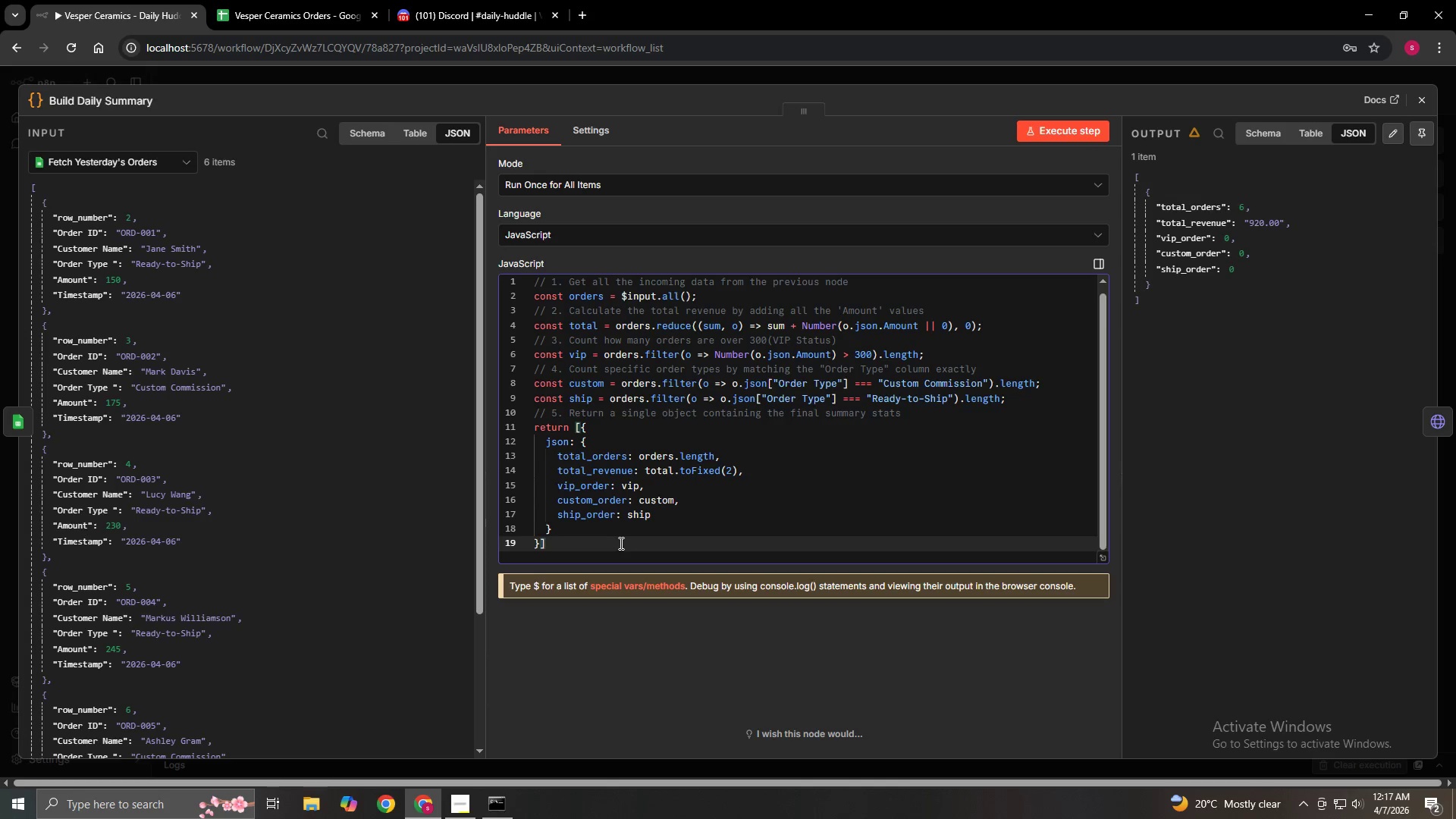 
key(Semicolon)
 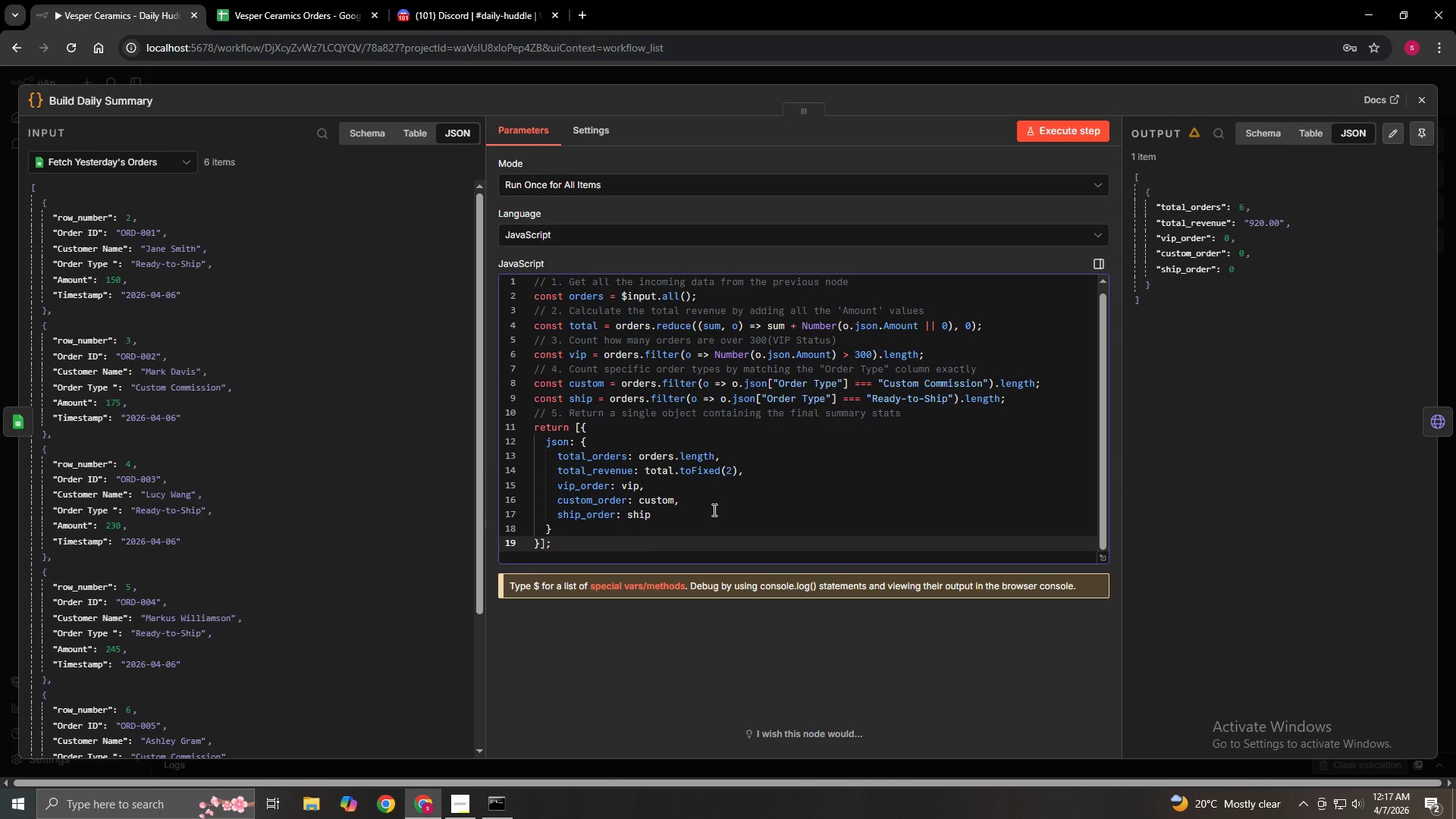 
scroll: coordinate [790, 511], scroll_direction: up, amount: 6.0
 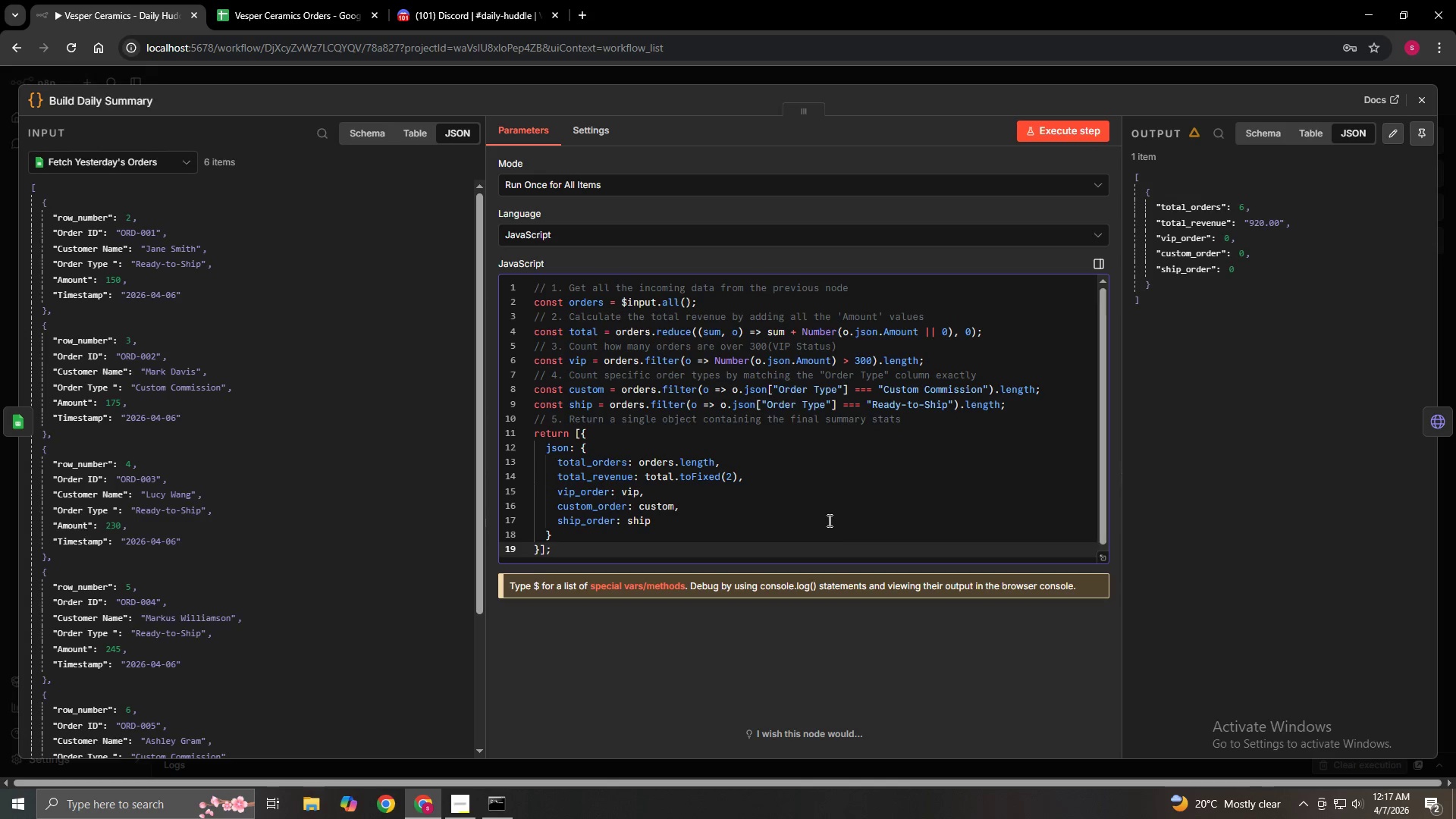 
scroll: coordinate [828, 520], scroll_direction: none, amount: 0.0
 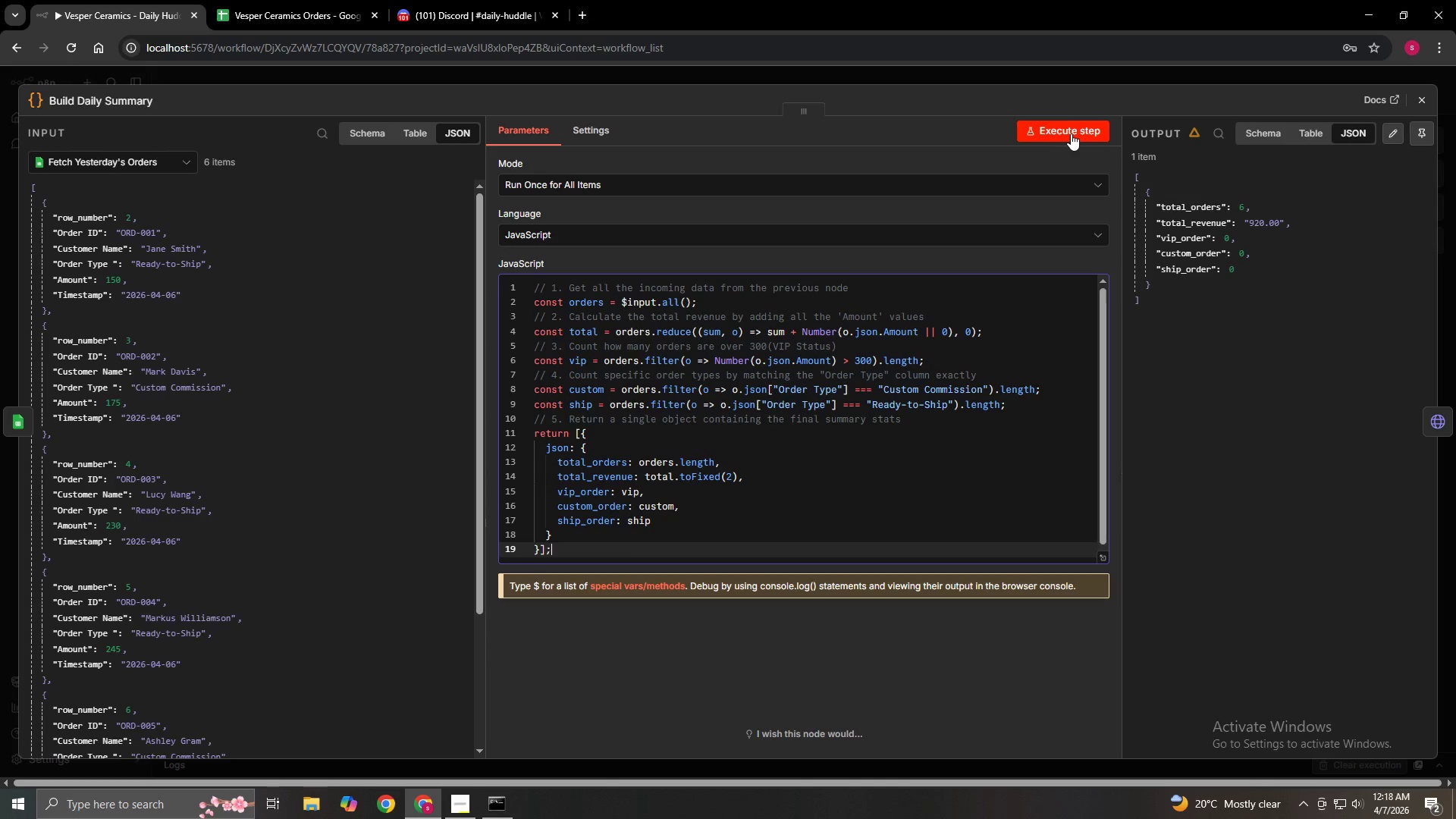 
left_click([1072, 131])
 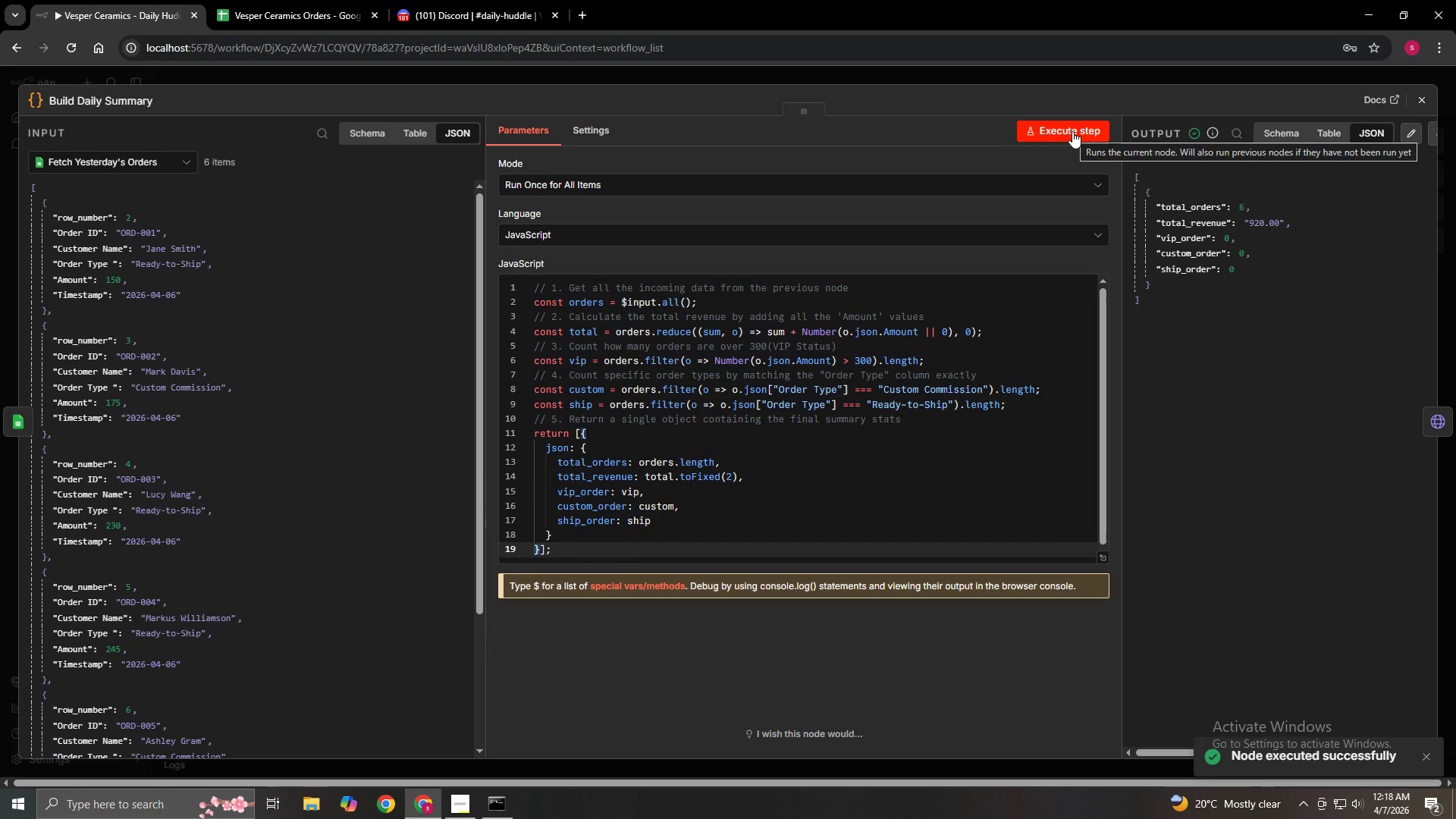 
left_click([1072, 131])
 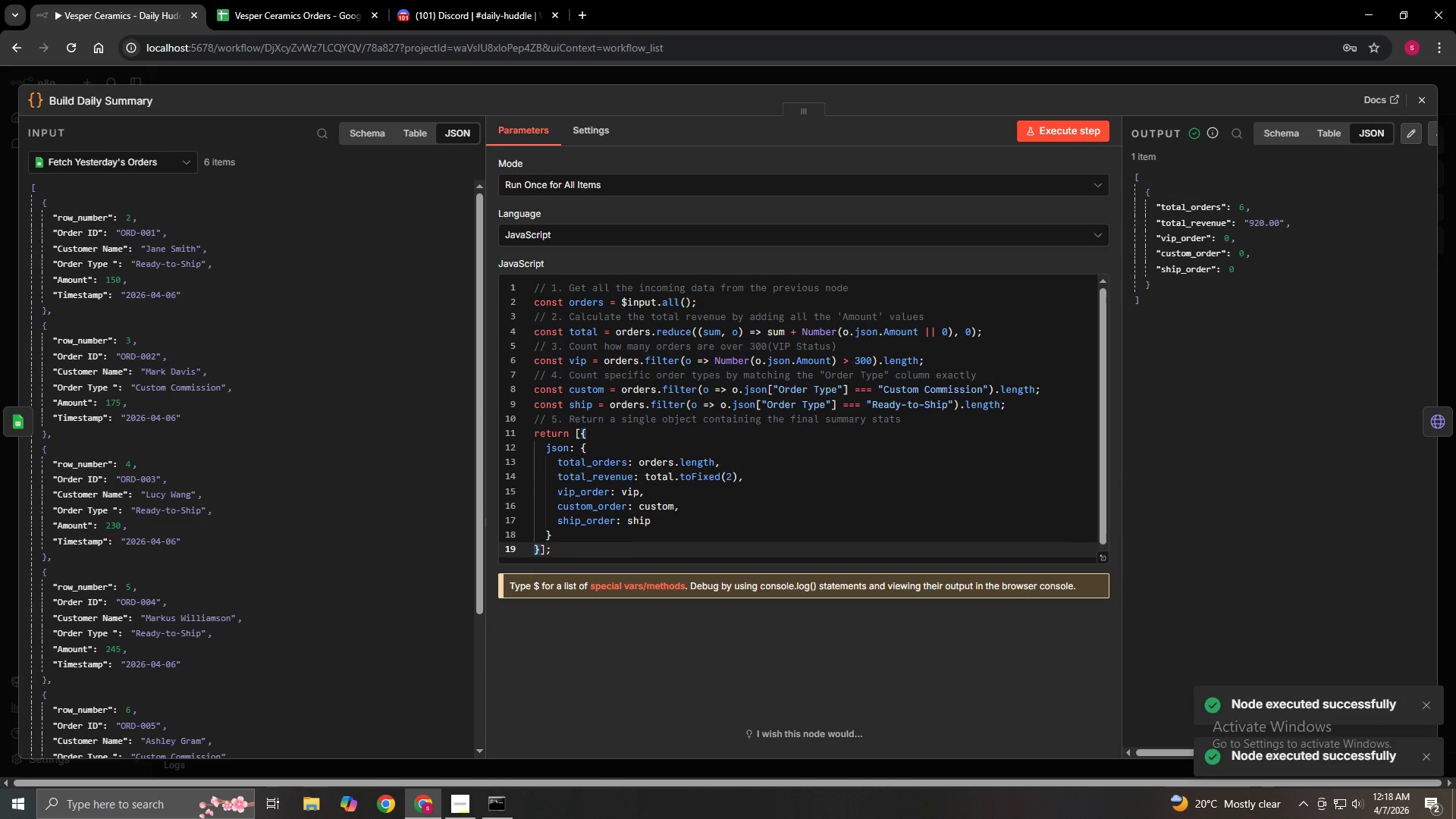 
left_click([1415, 102])
 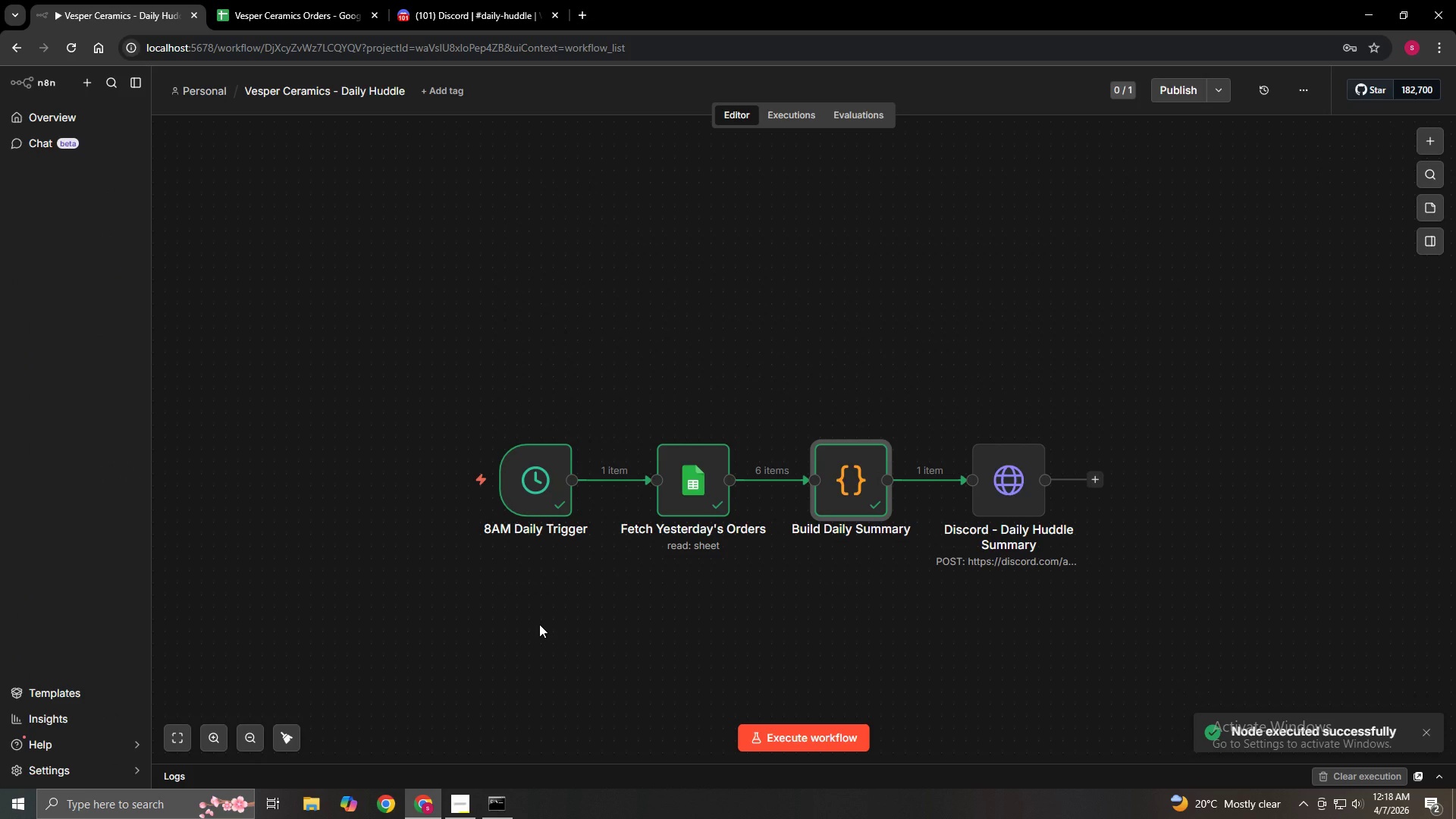 
hold_key(key=ControlLeft, duration=0.39)
left_click_drag(start_coordinate=[539, 624], to_coordinate=[591, 624])
 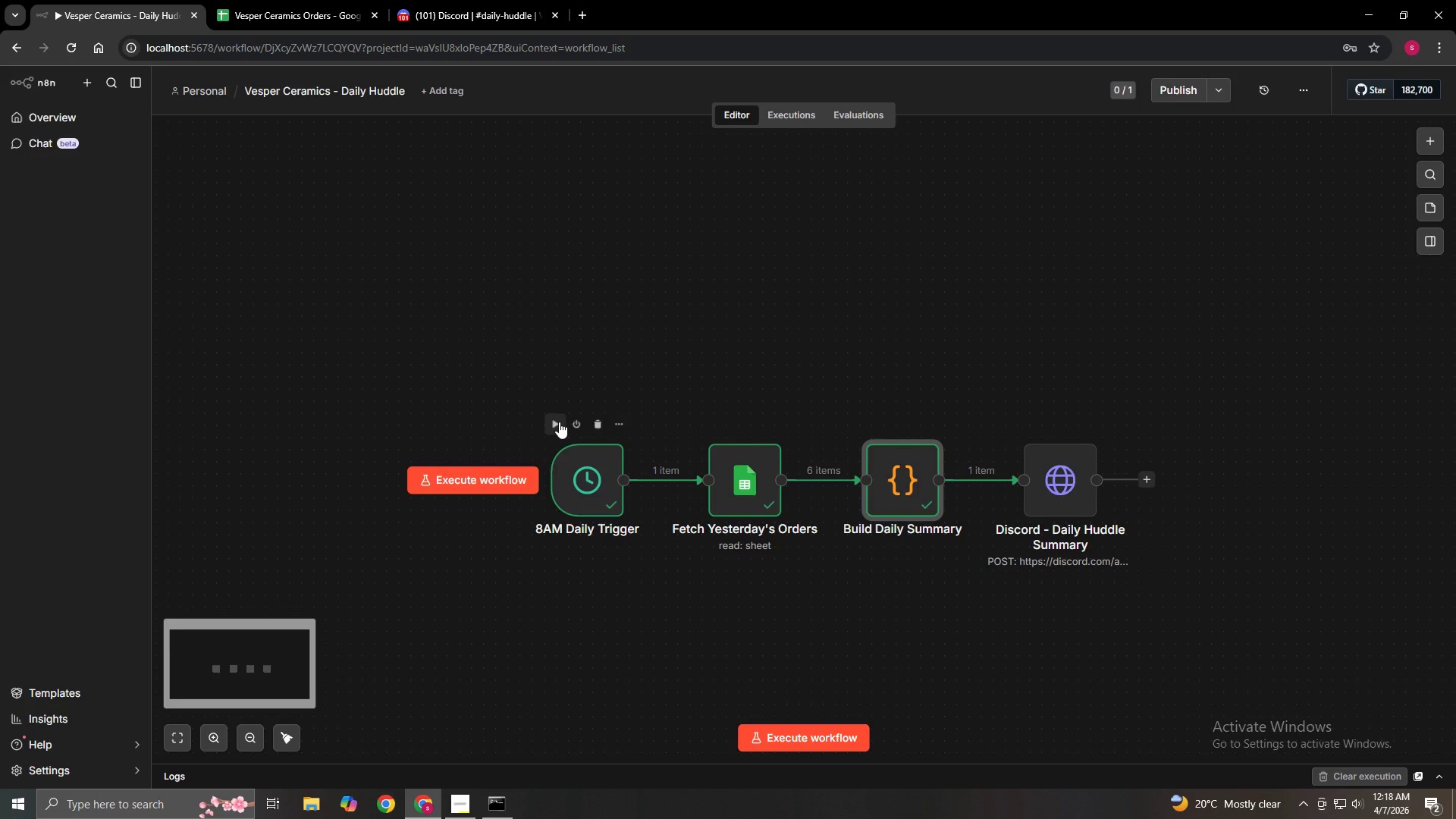 
left_click([559, 422])
 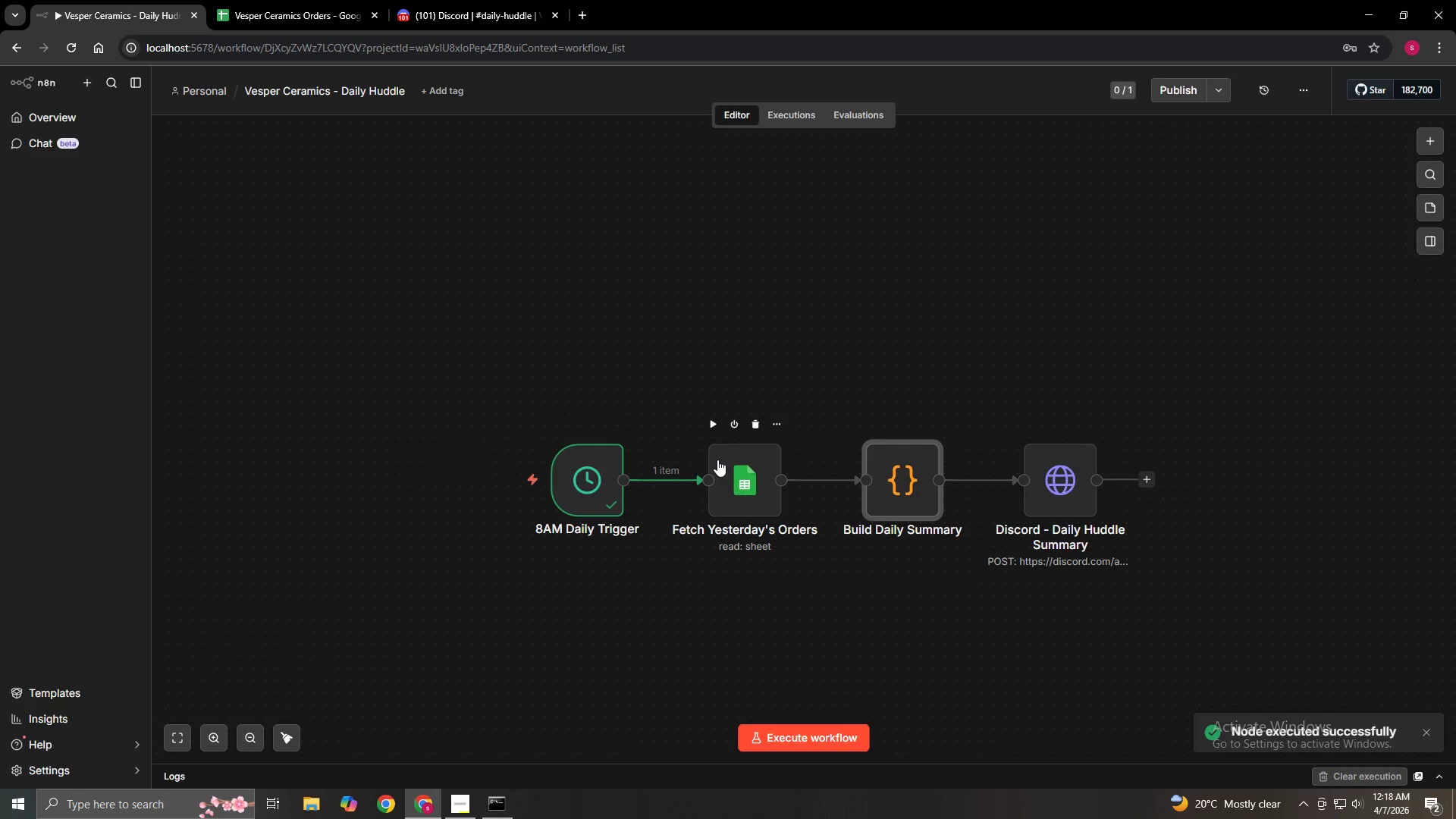 
left_click([714, 431])
 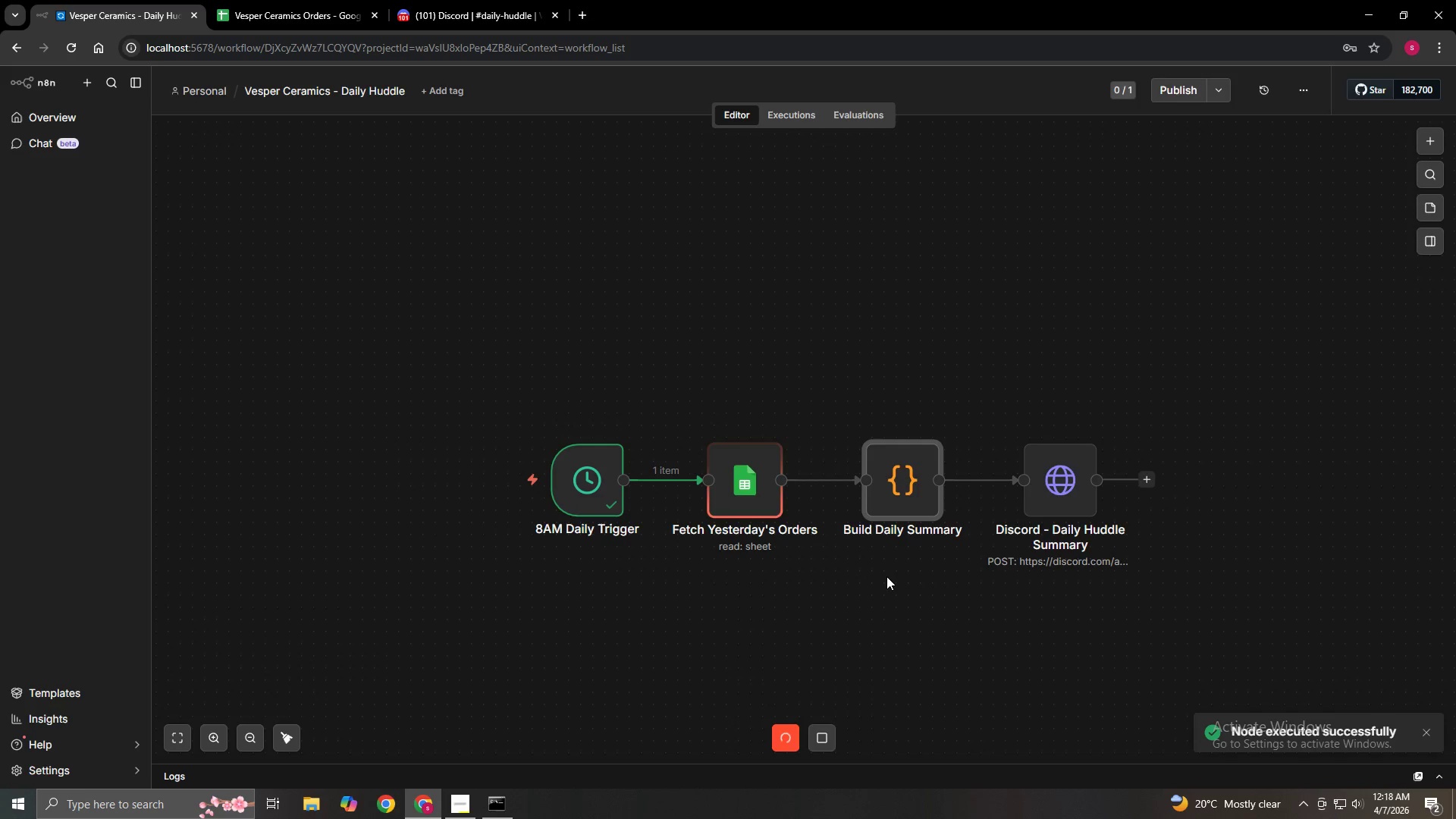 
hold_key(key=ControlLeft, duration=0.41)
left_click_drag(start_coordinate=[956, 585], to_coordinate=[900, 594])
 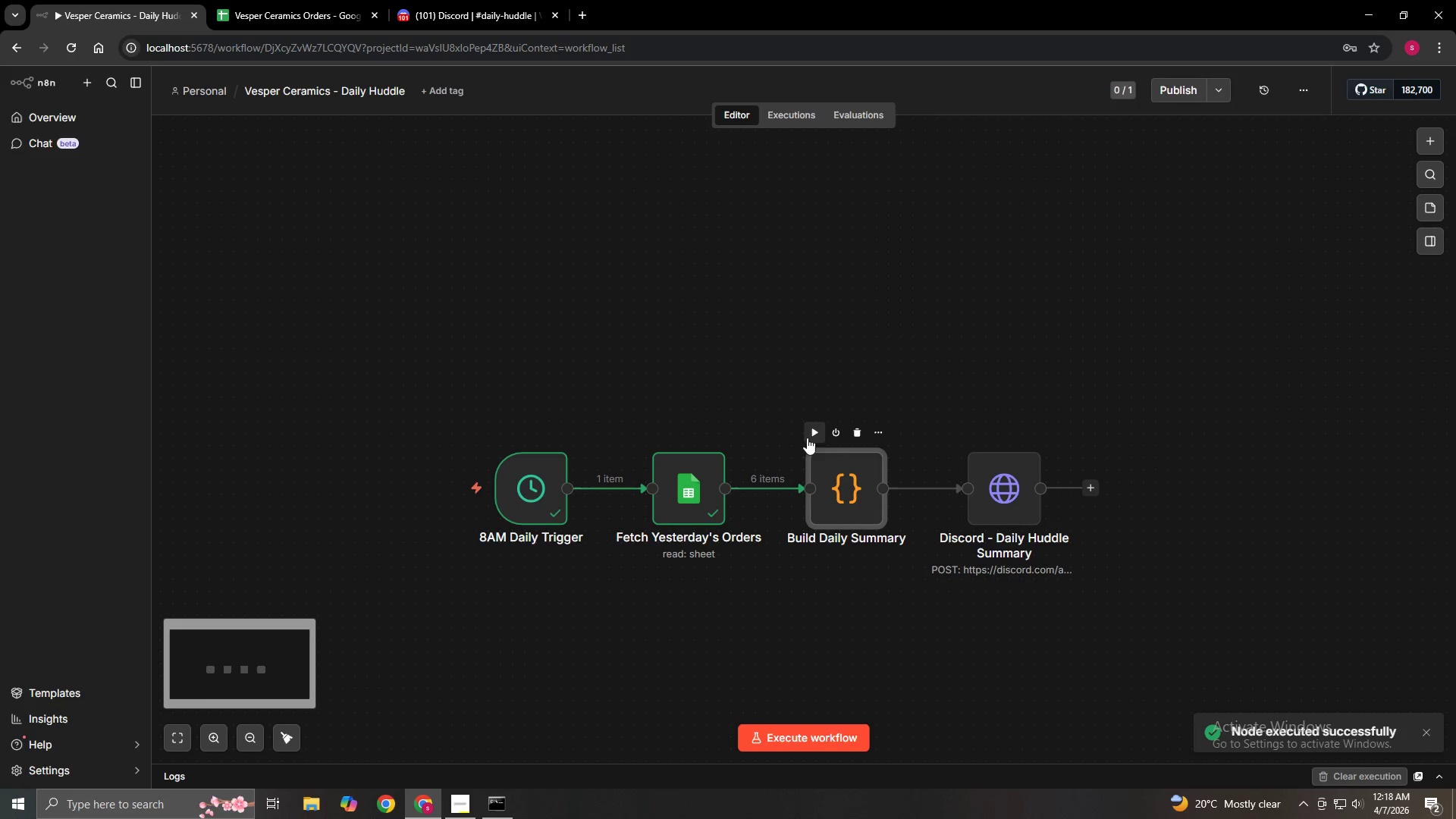 
left_click([809, 436])
 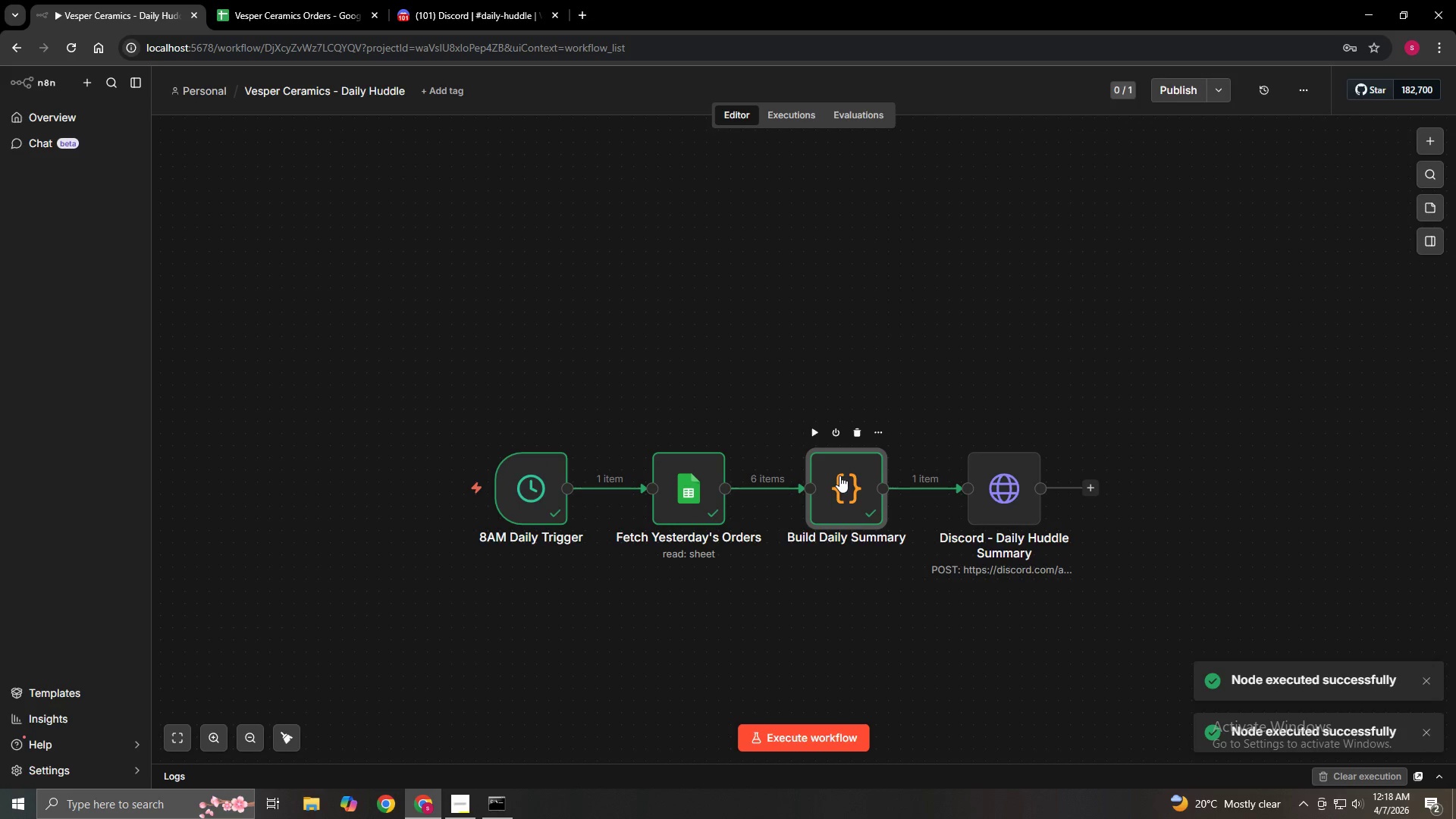 
double_click([839, 475])
 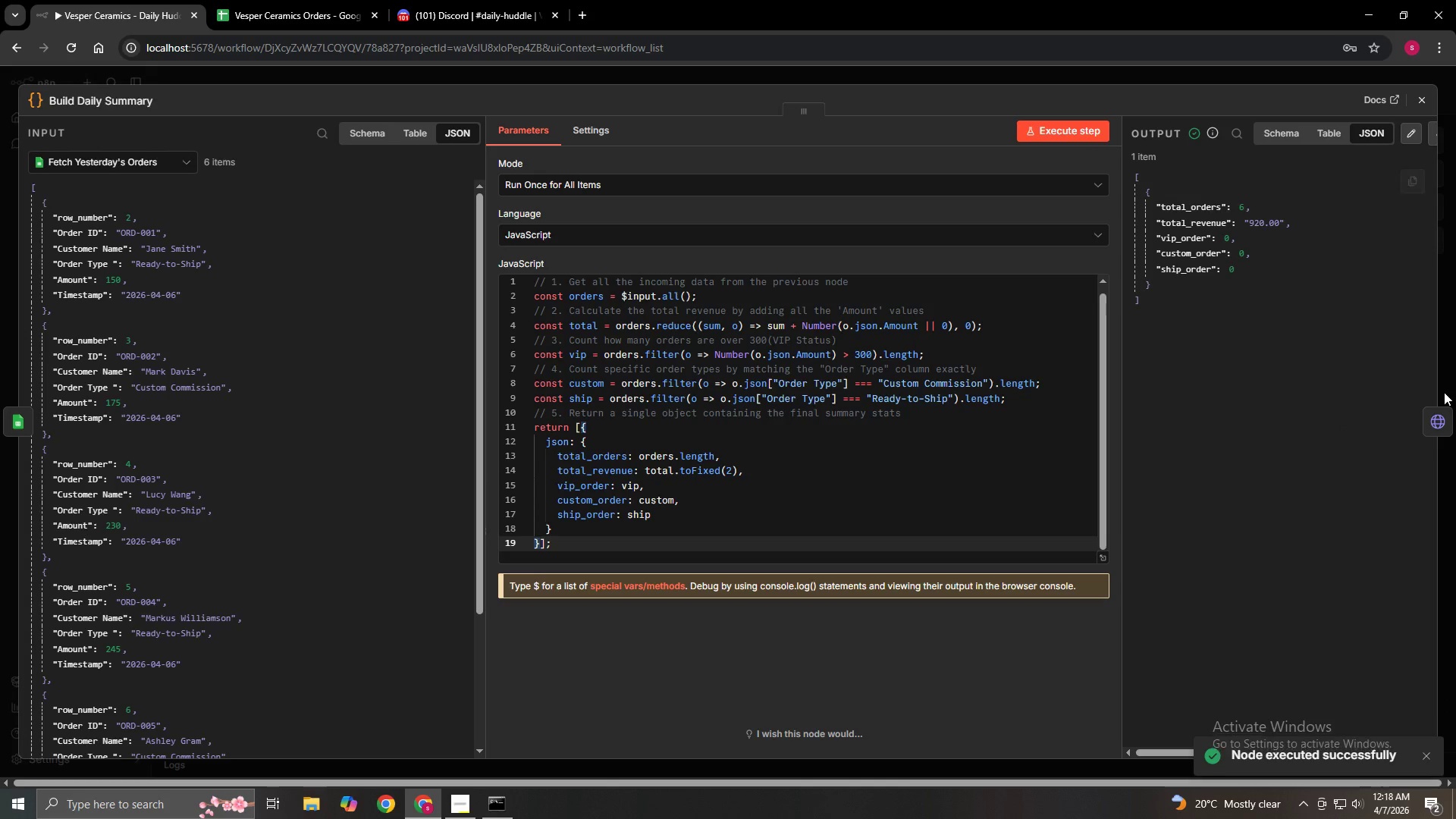 
left_click([1443, 407])
 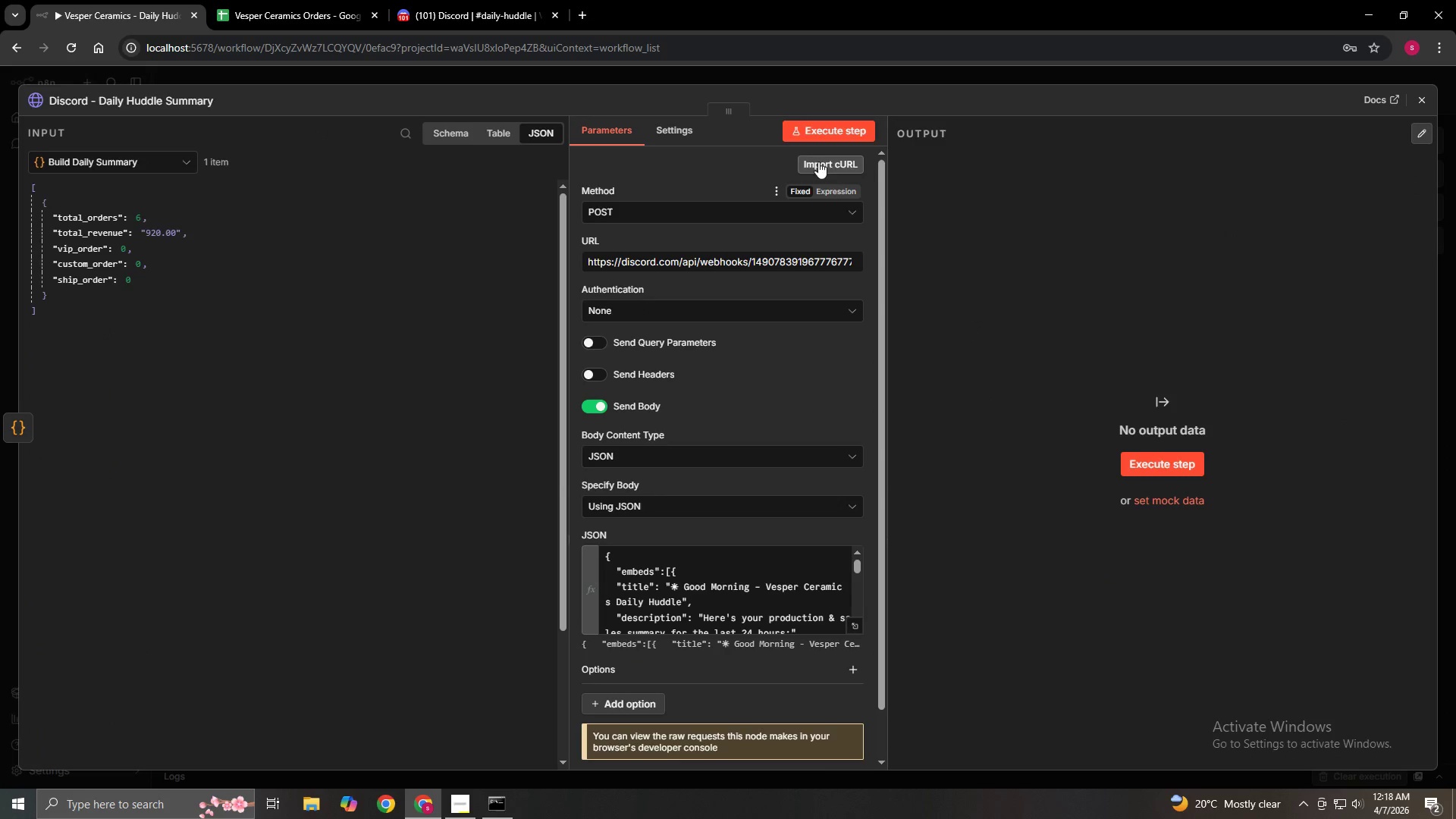 
left_click([827, 134])
 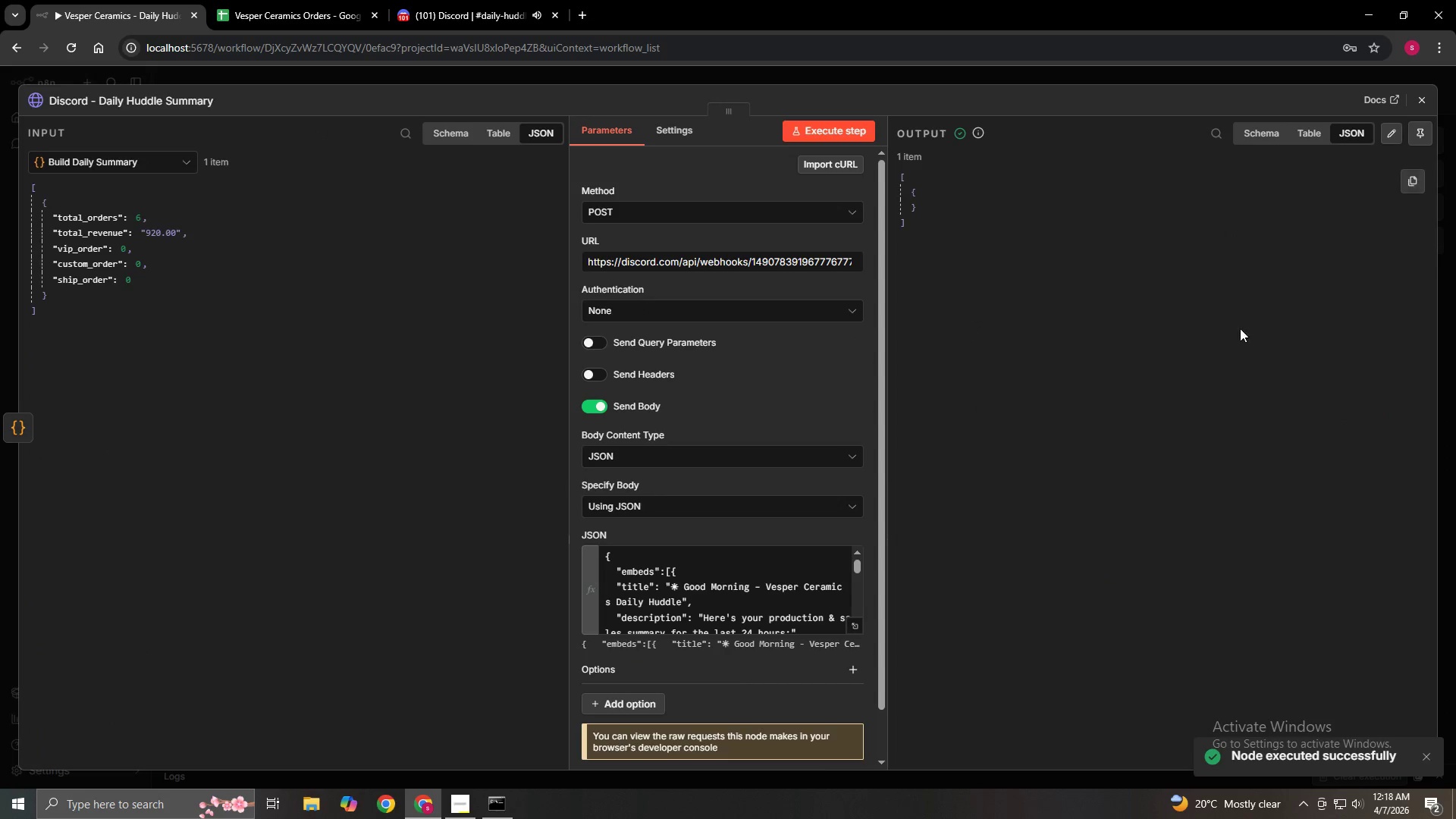 
left_click([466, 17])
 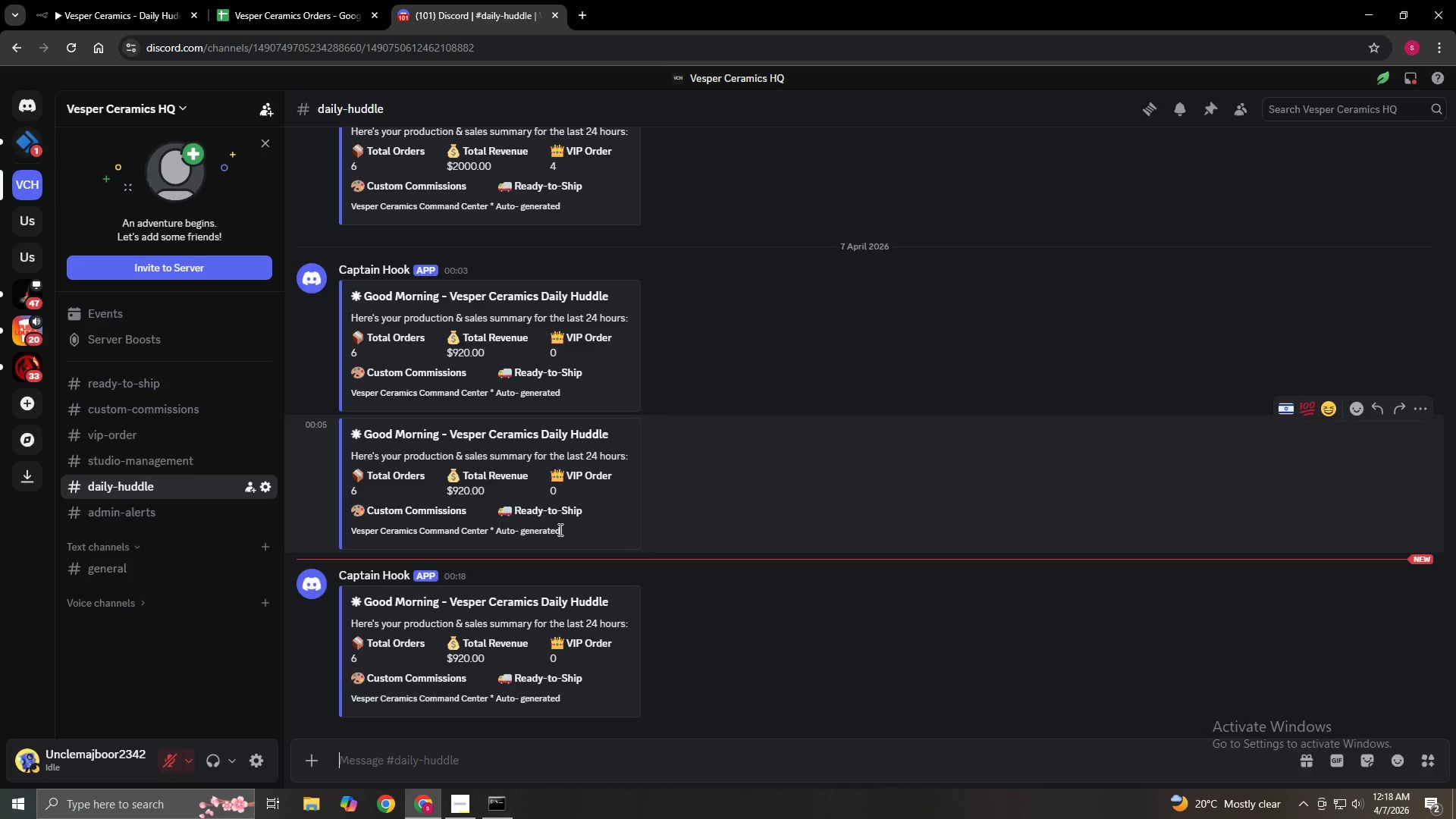 
left_click([107, 0])
 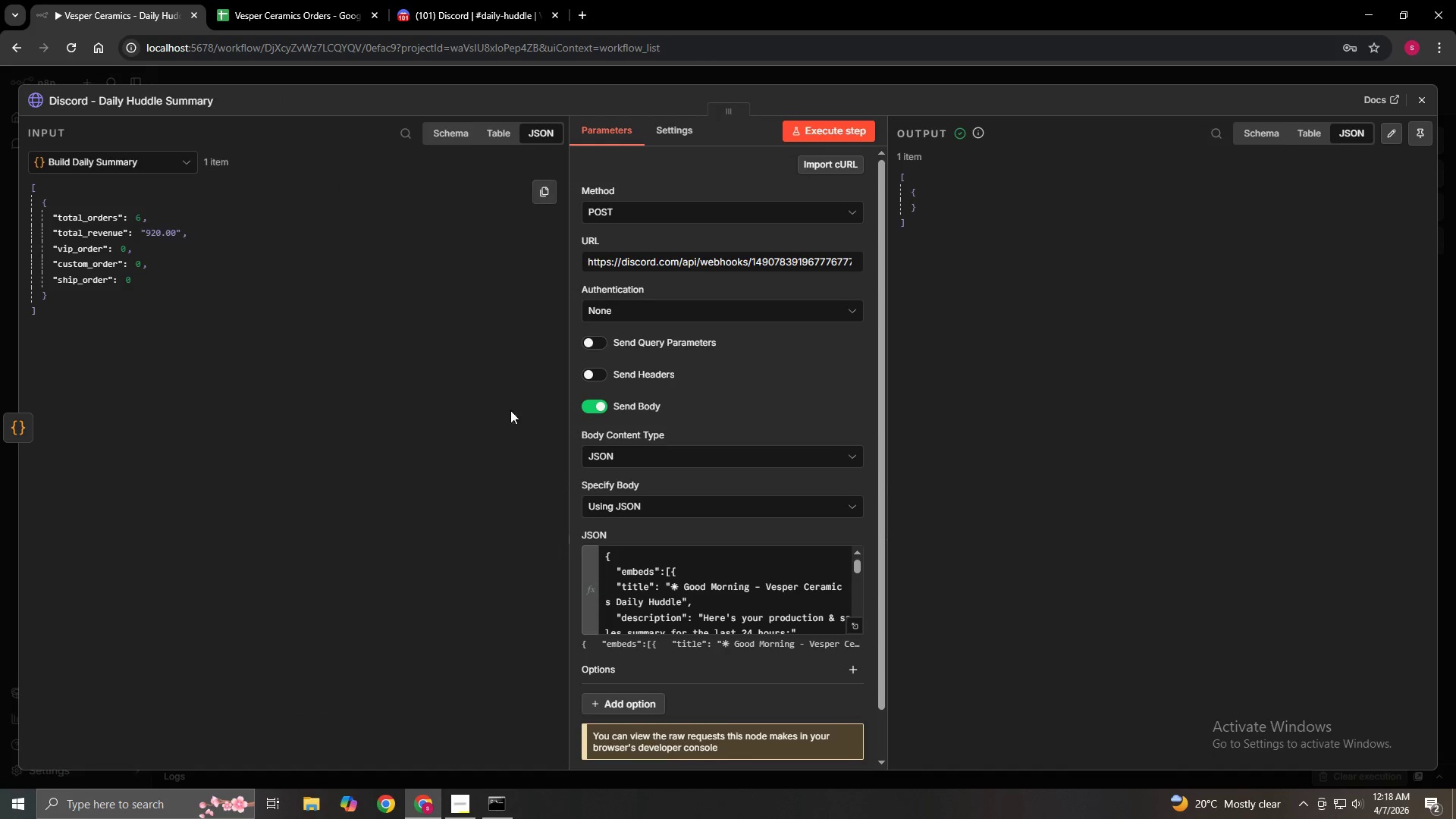 
mouse_move([633, 462])
 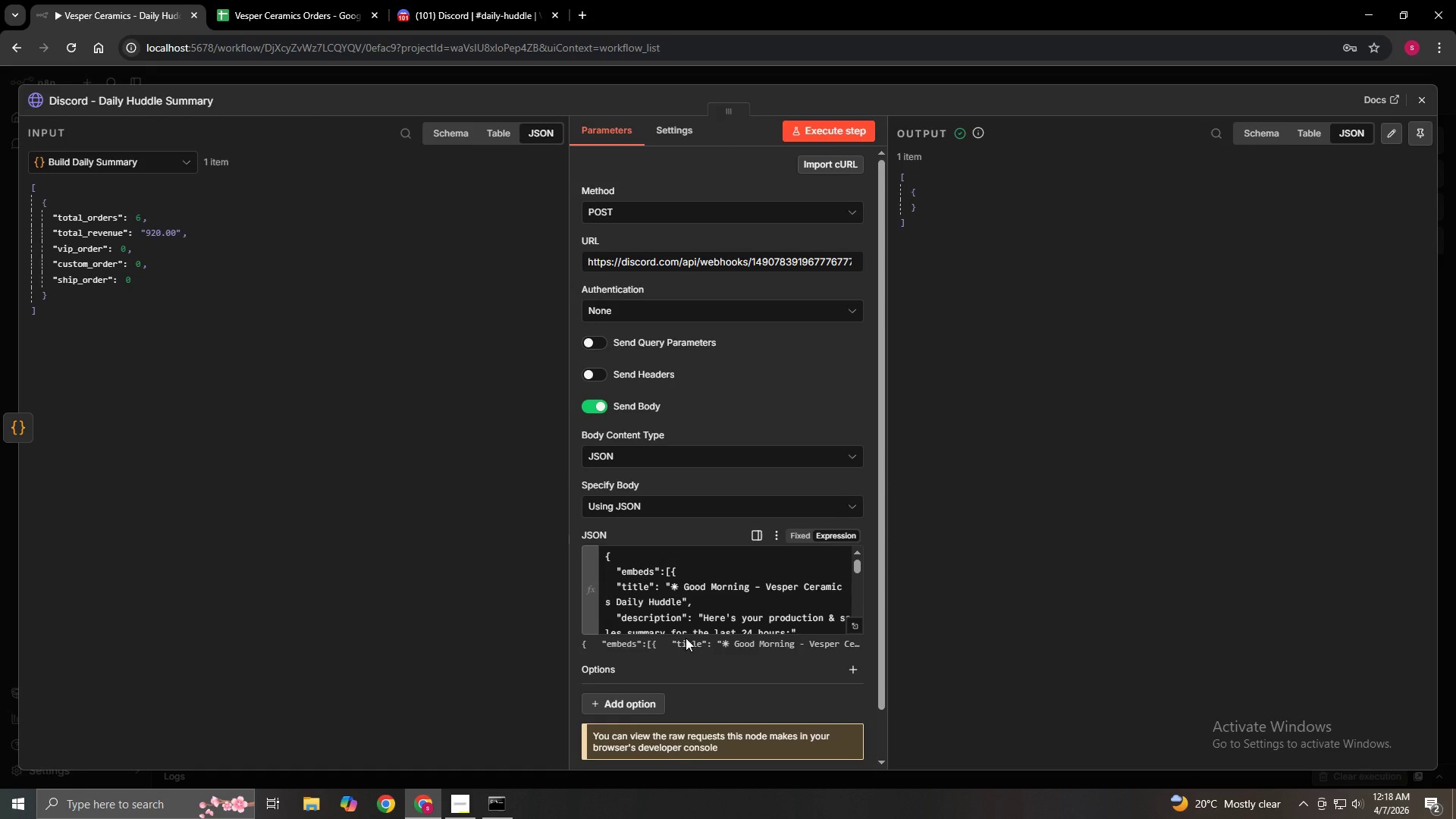 
scroll: coordinate [730, 661], scroll_direction: none, amount: 0.0
 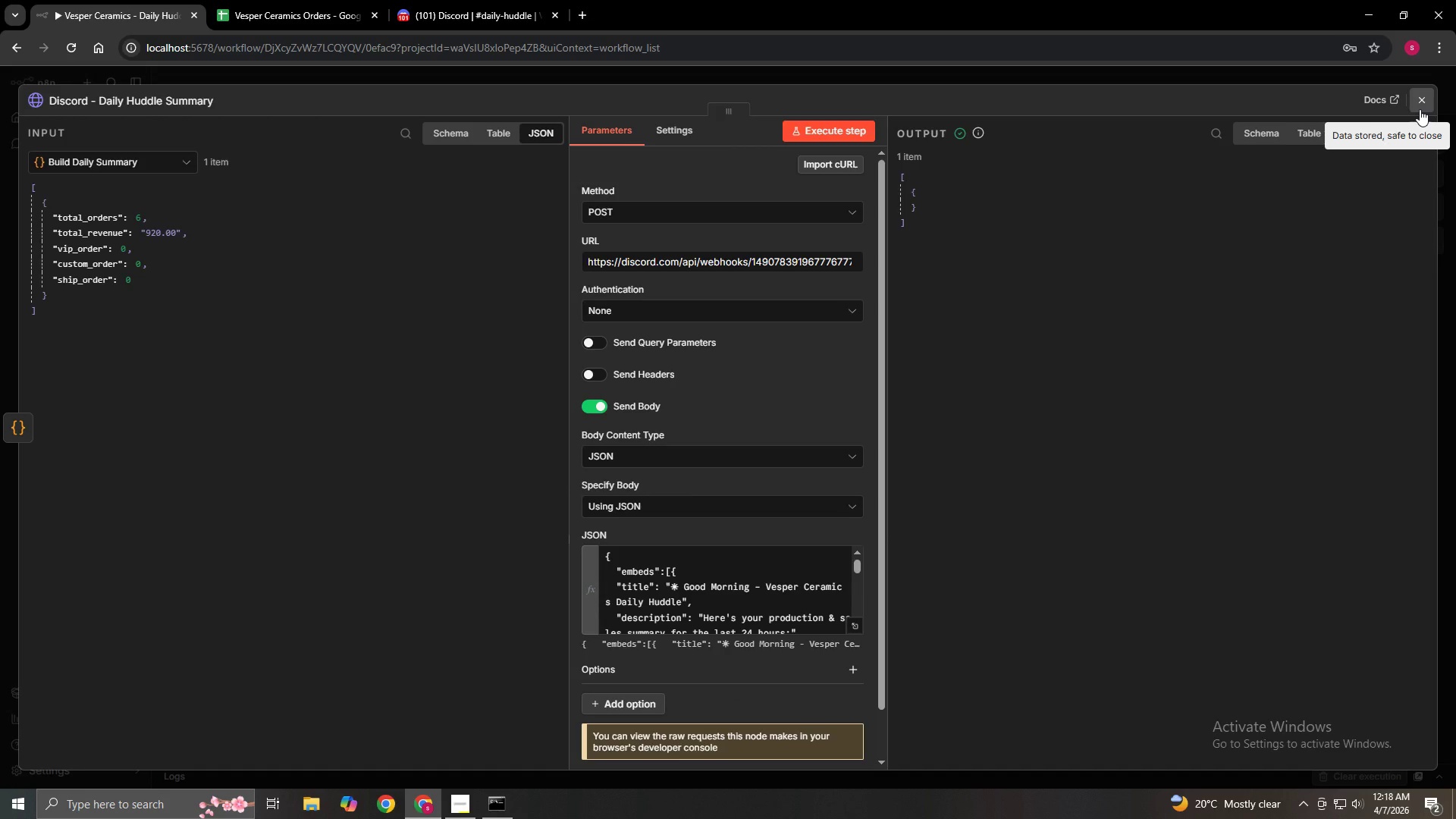 
left_click([1420, 109])
 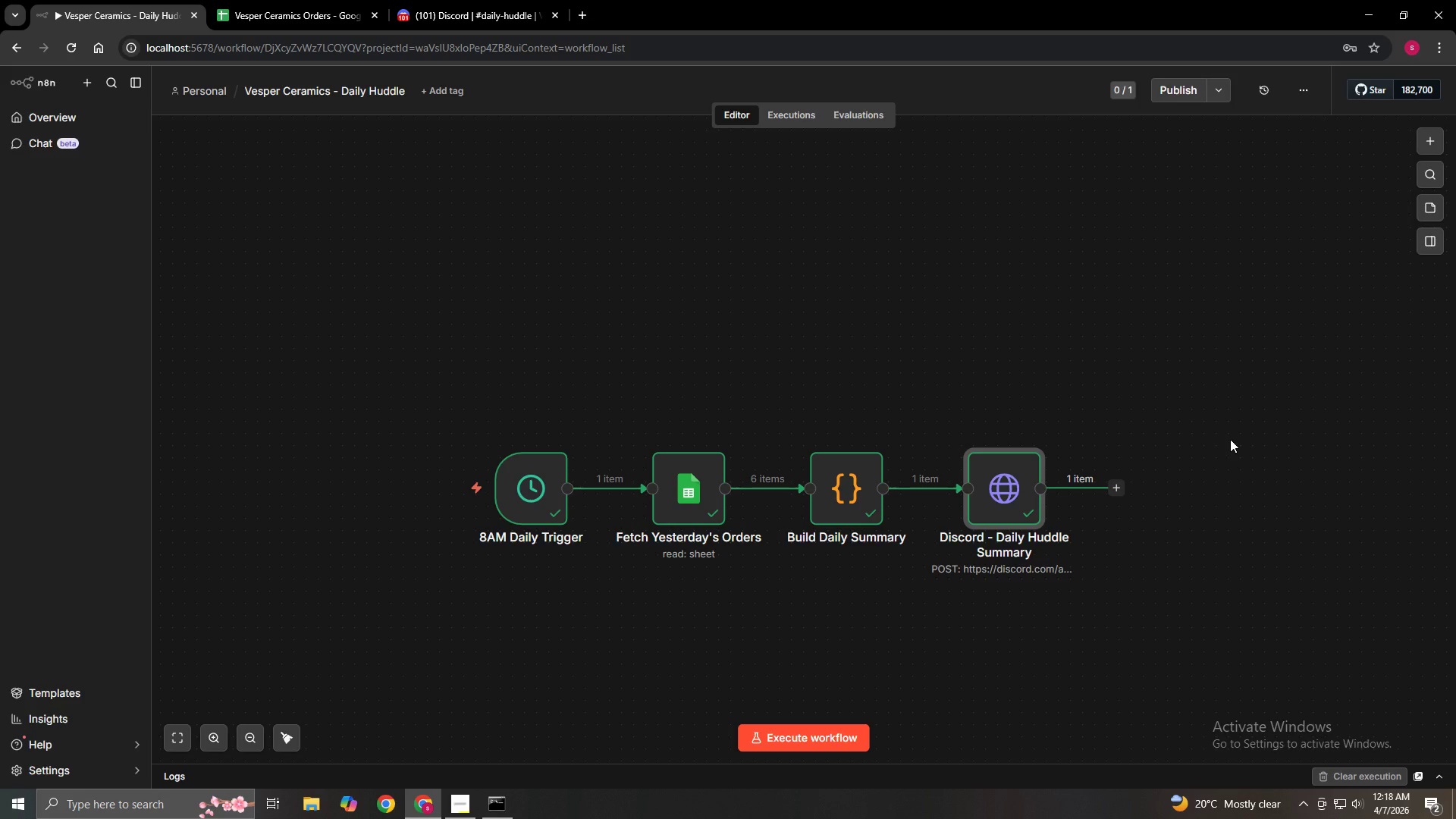 